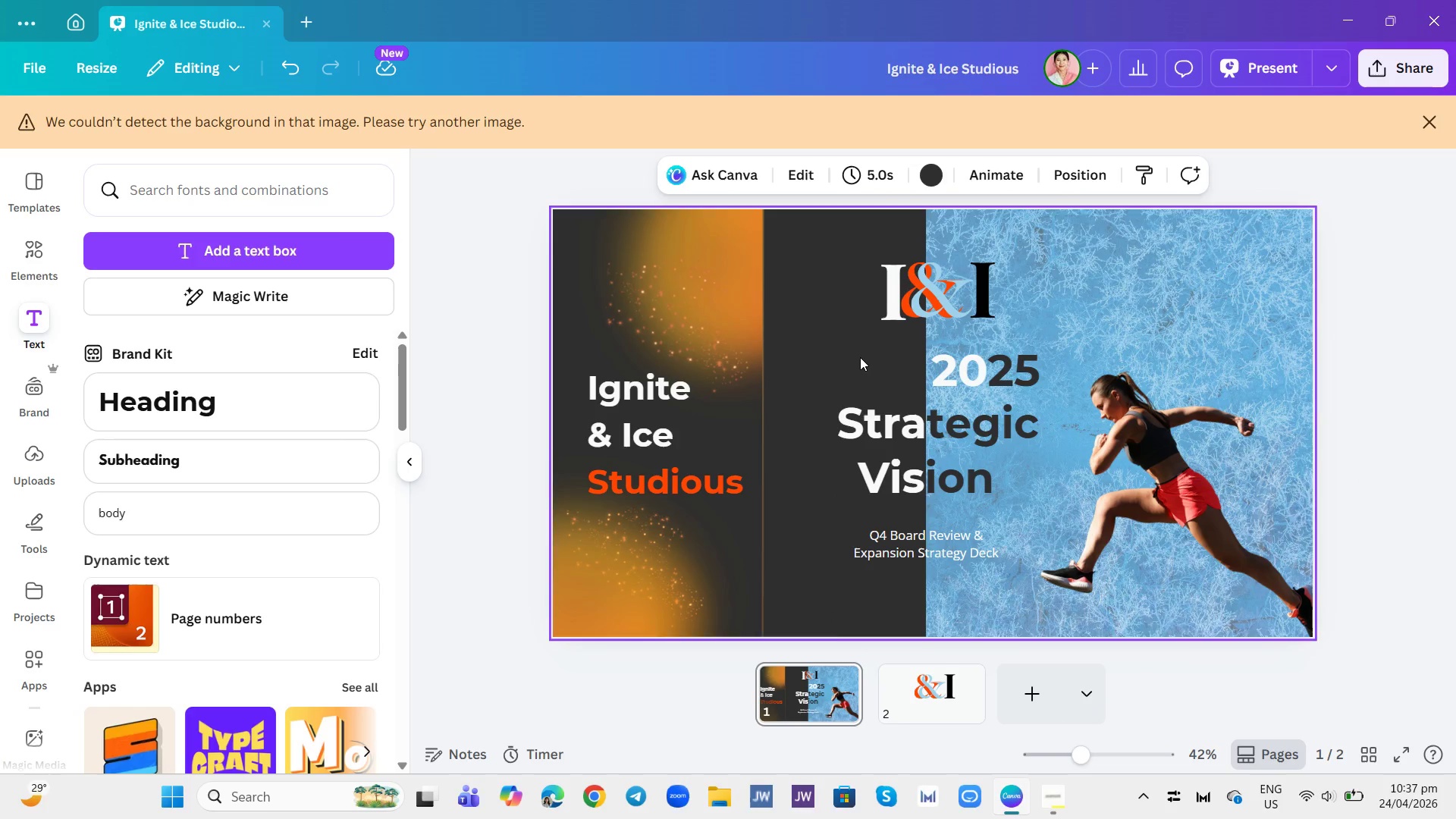 
left_click_drag(start_coordinate=[864, 358], to_coordinate=[991, 503])
 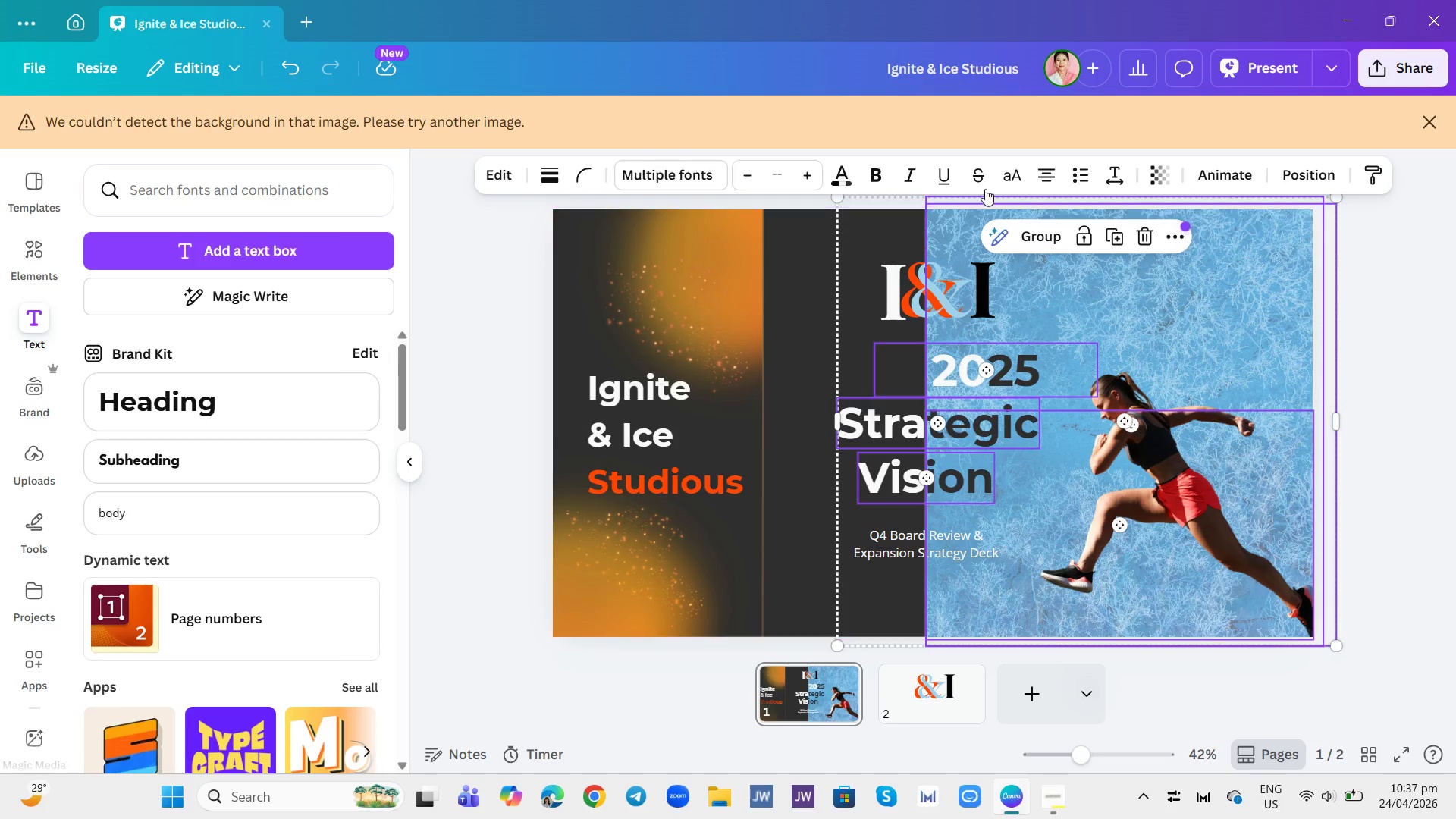 
left_click([1046, 180])
 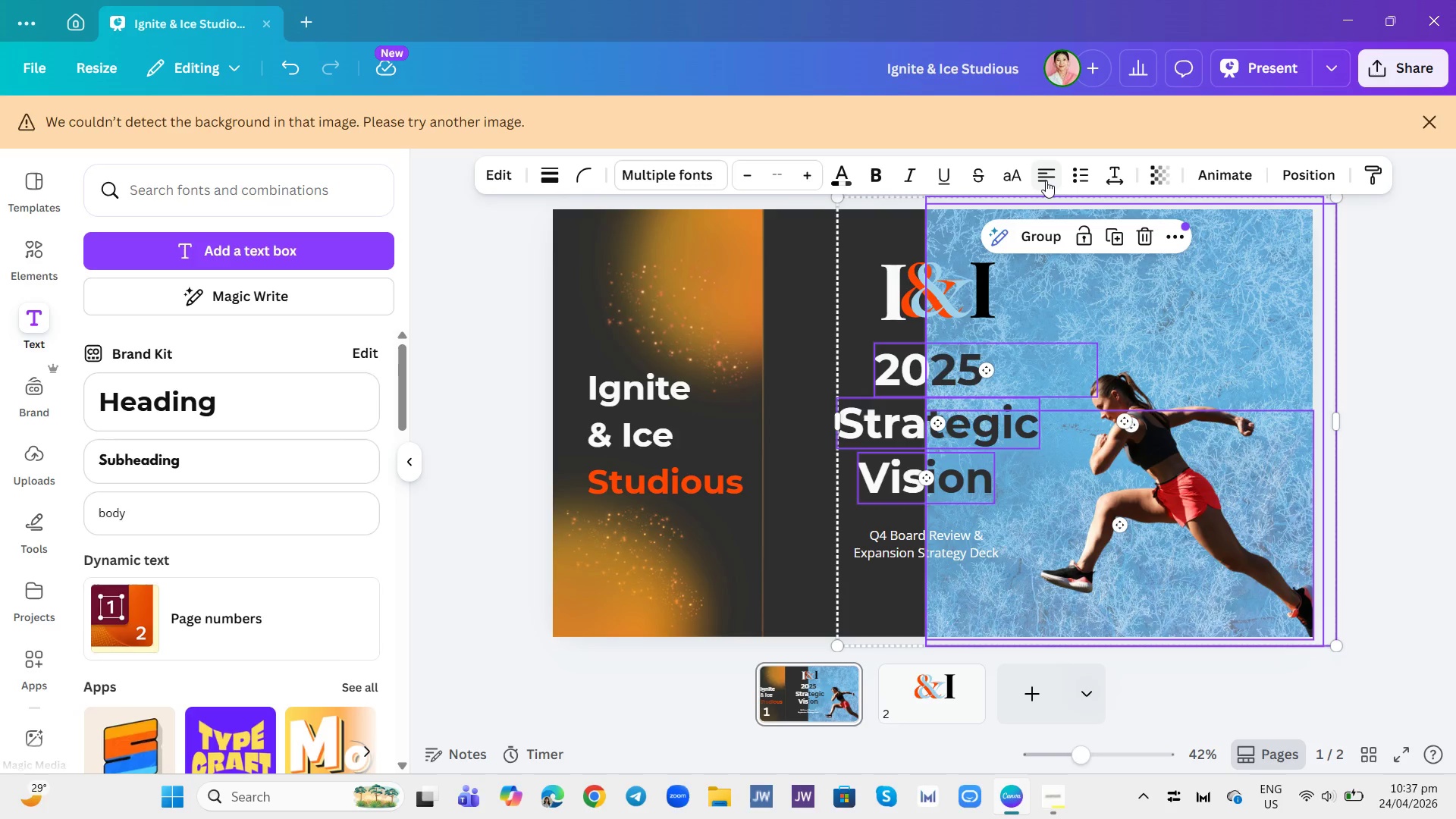 
left_click([1046, 180])
 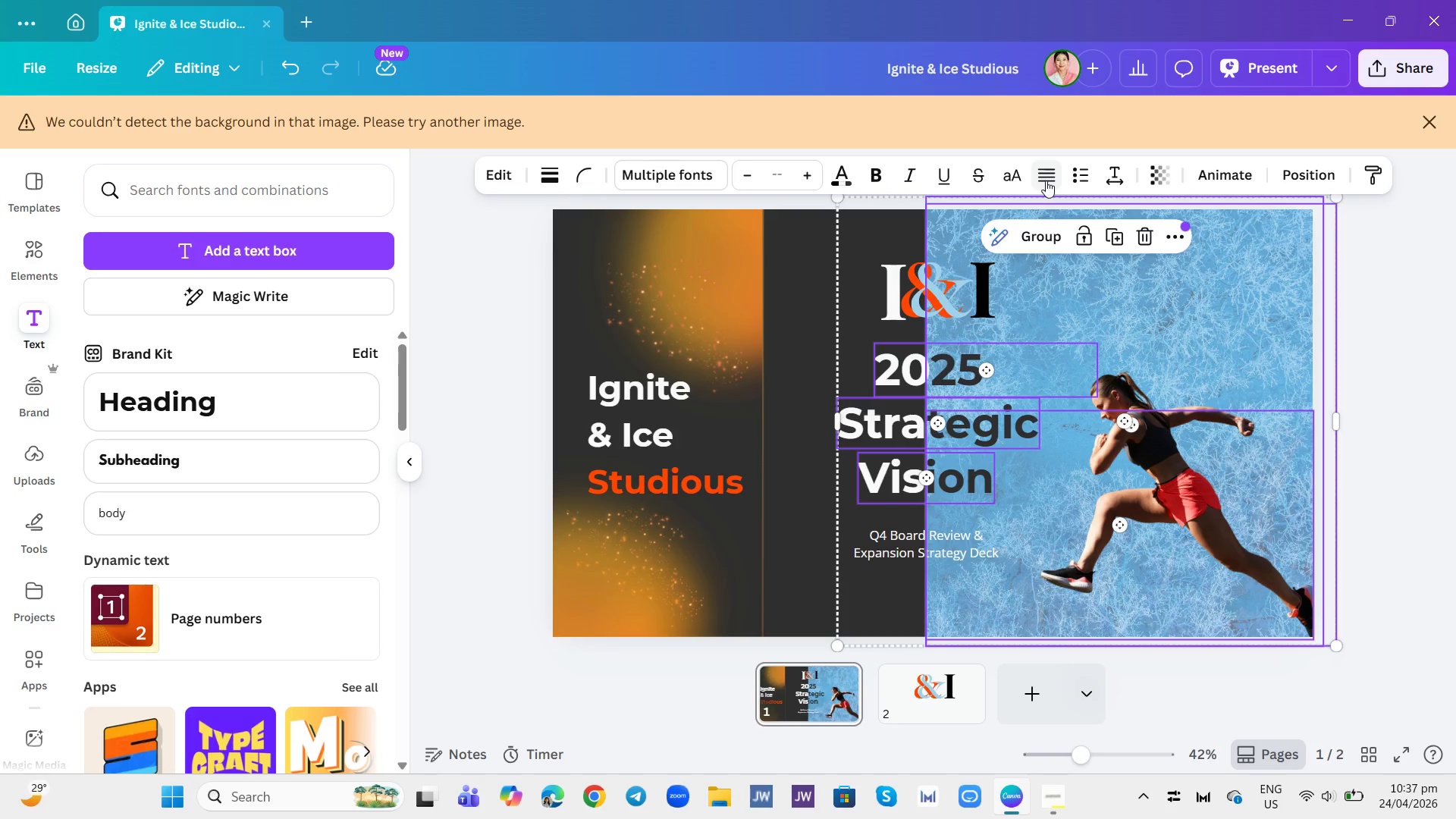 
left_click([1046, 180])
 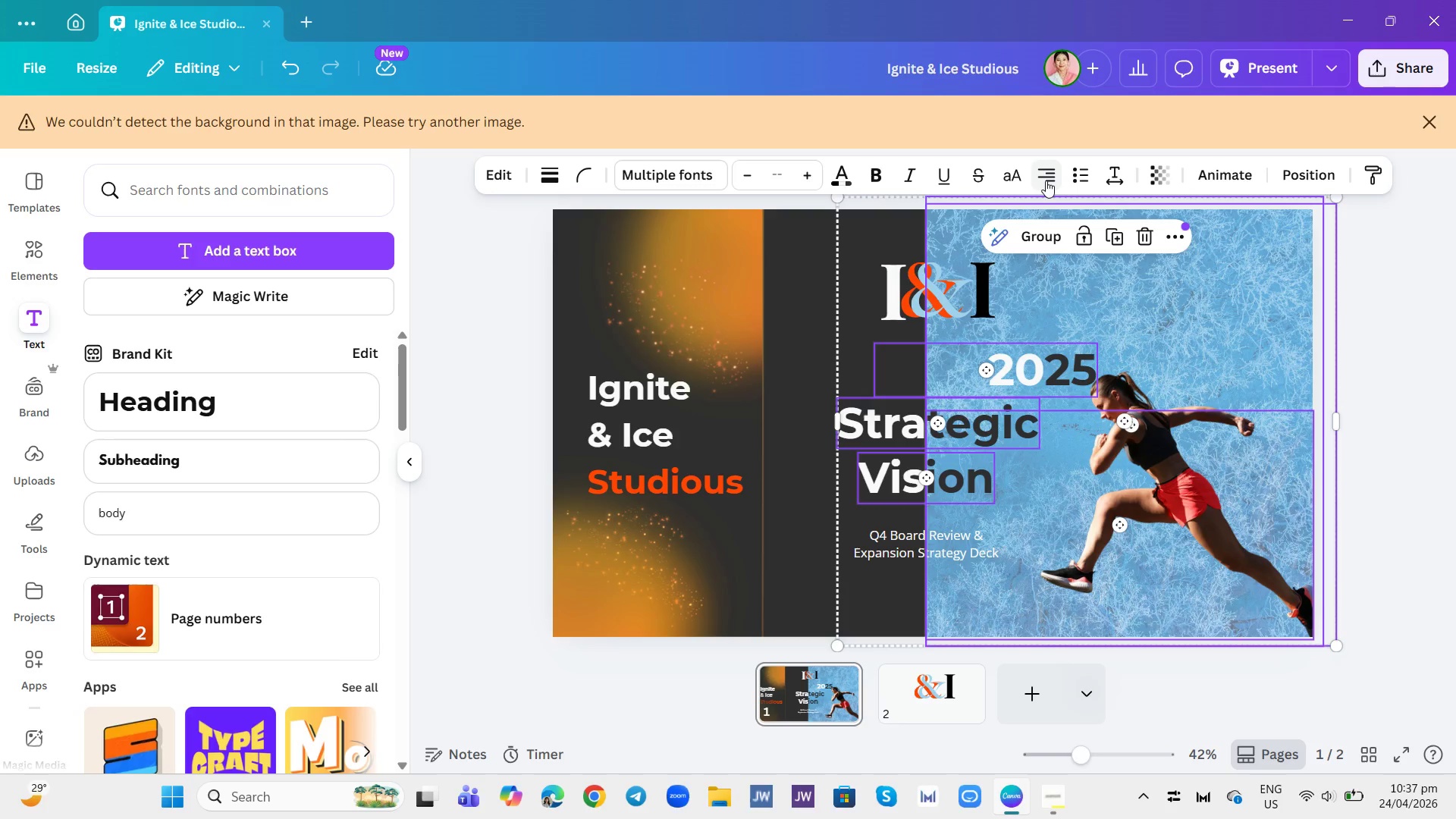 
left_click([1046, 180])
 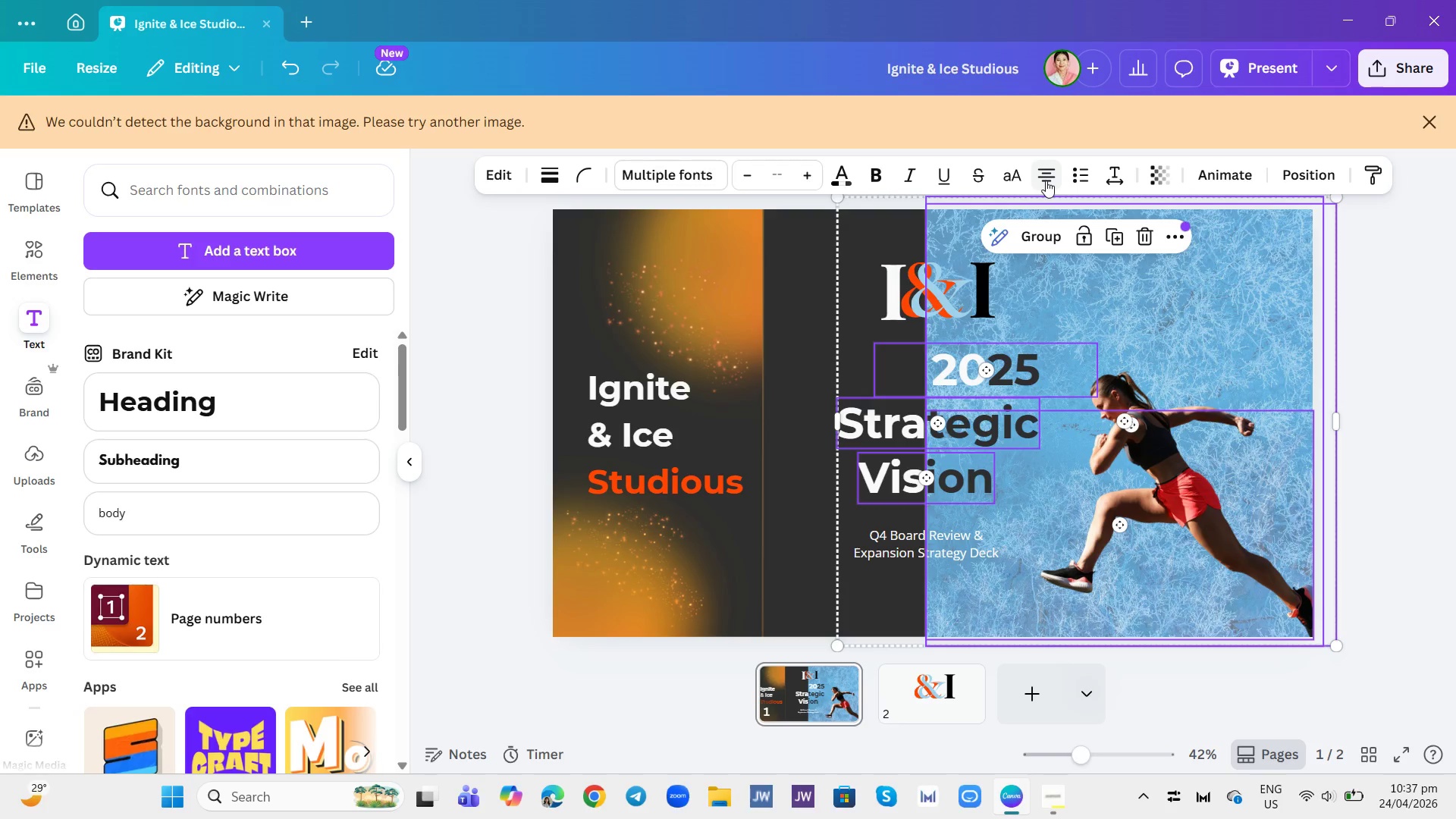 
left_click([1046, 180])
 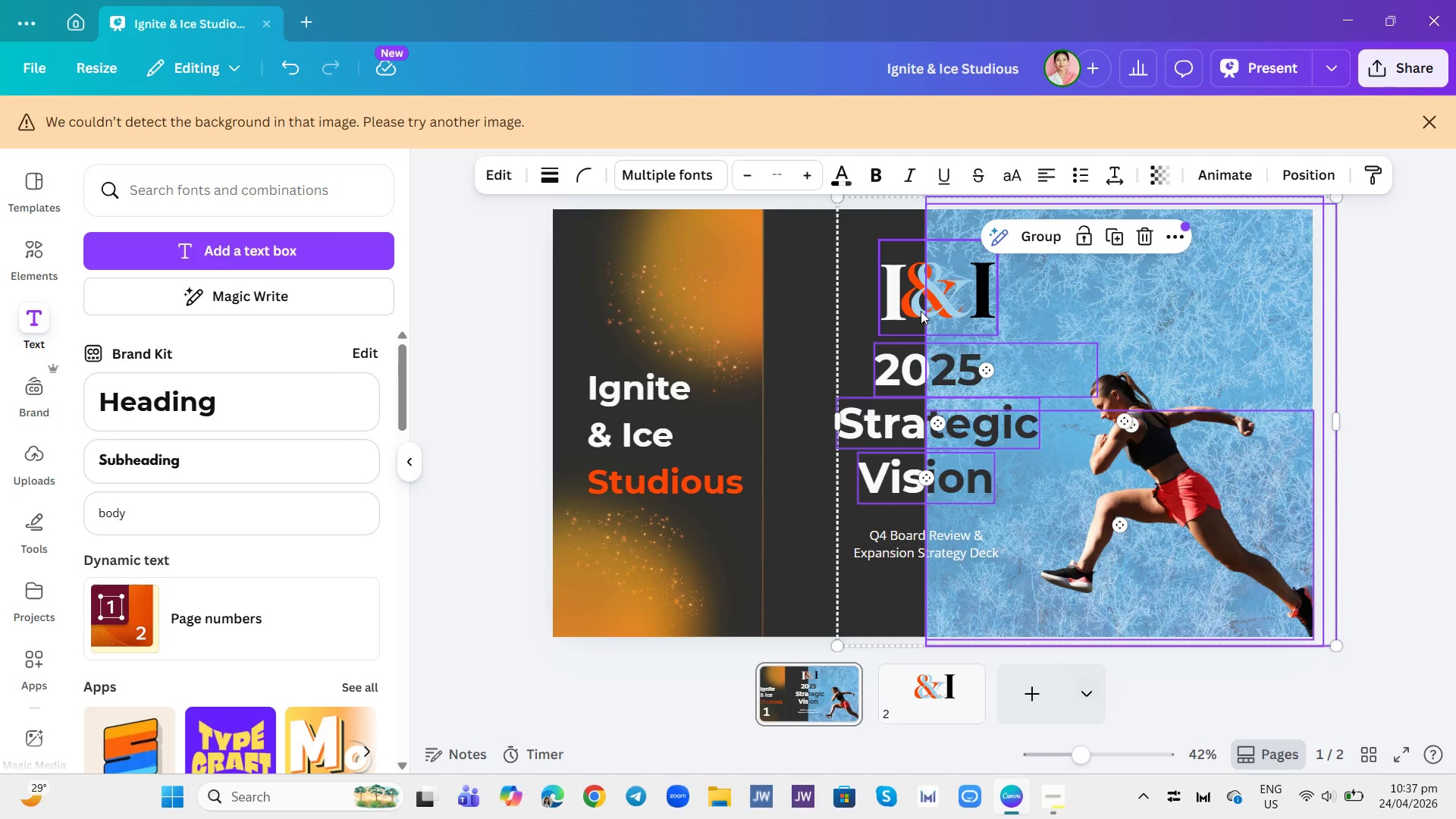 
left_click([811, 337])
 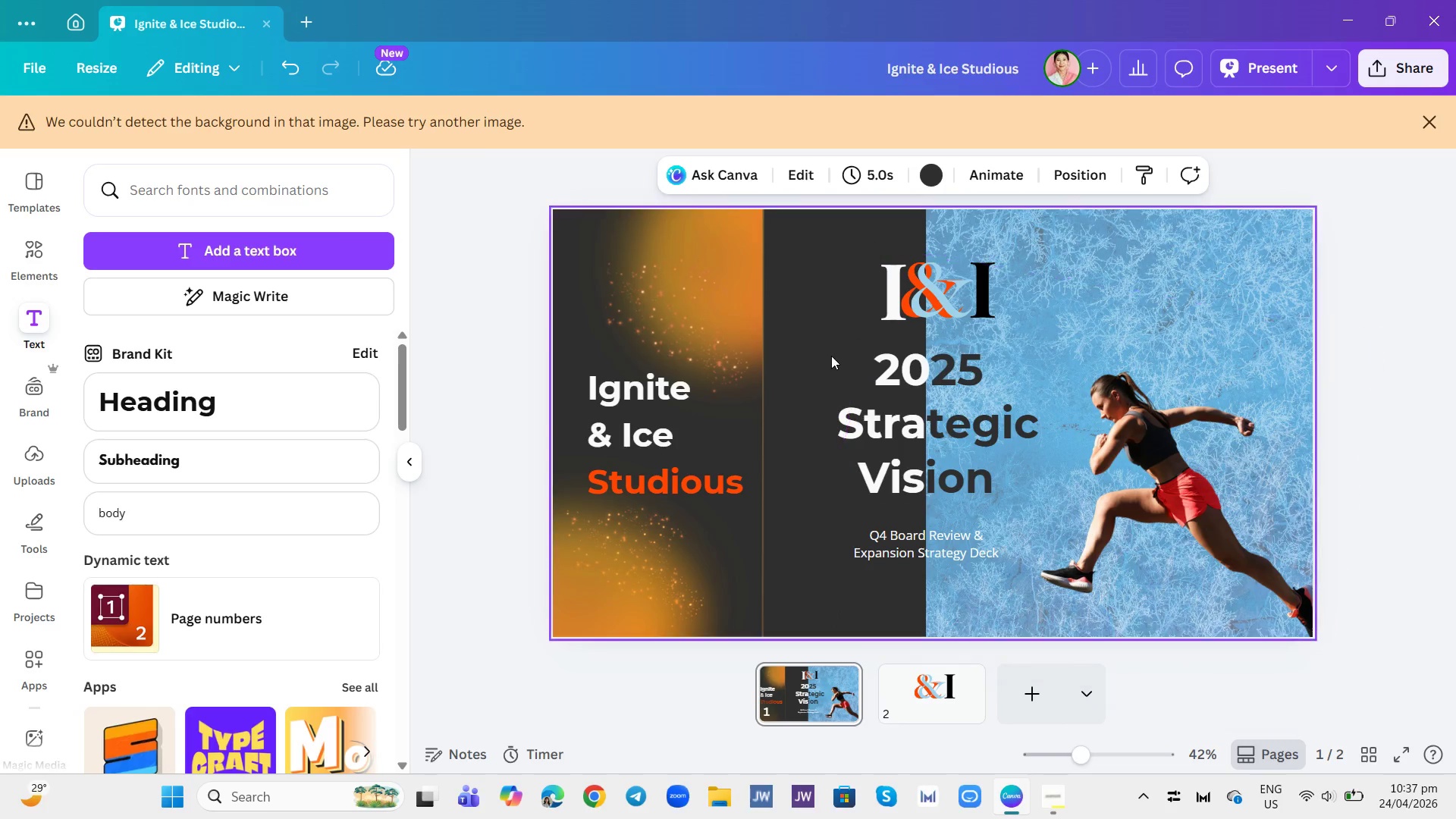 
left_click_drag(start_coordinate=[823, 349], to_coordinate=[994, 475])
 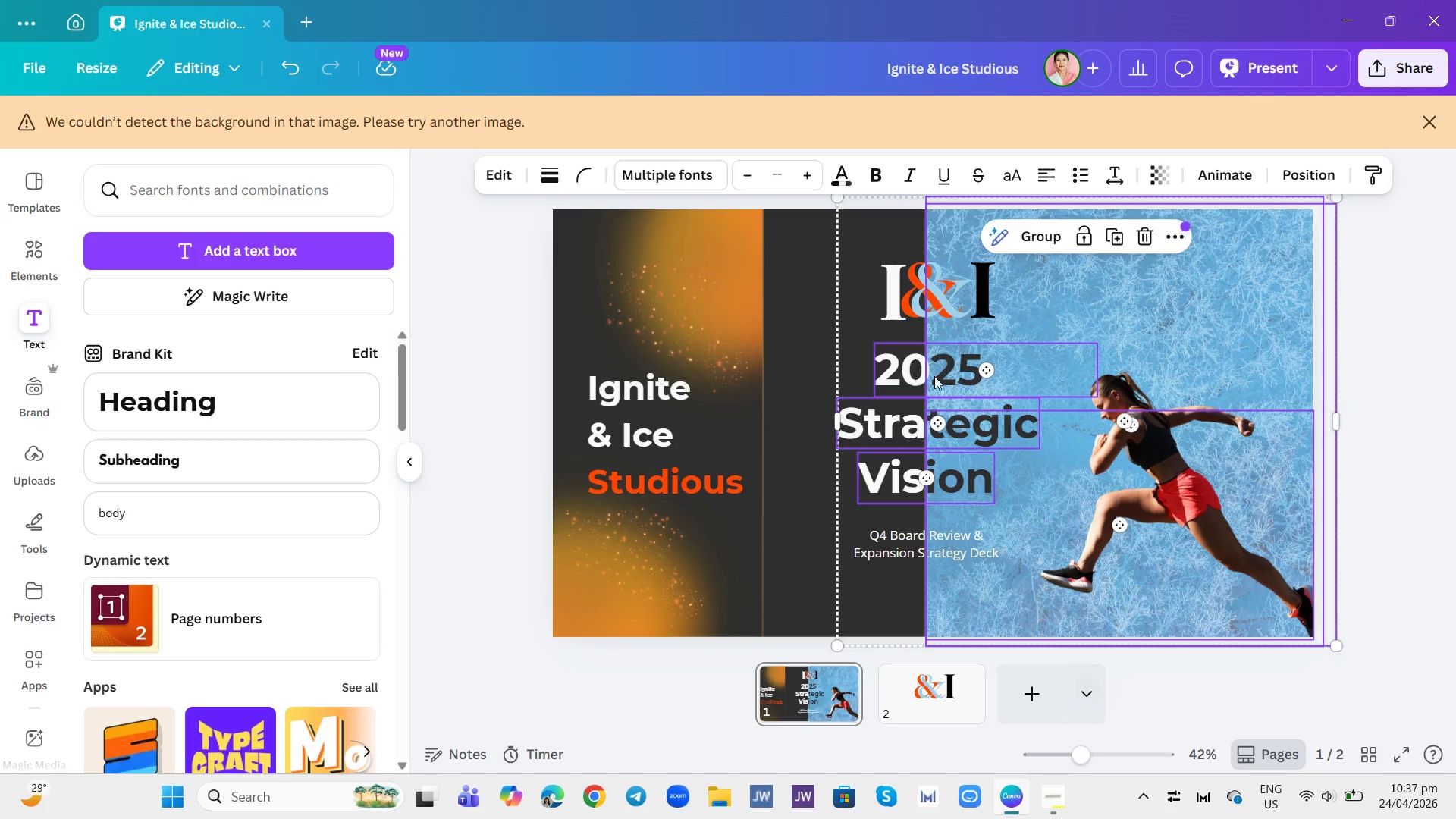 
left_click([1394, 366])
 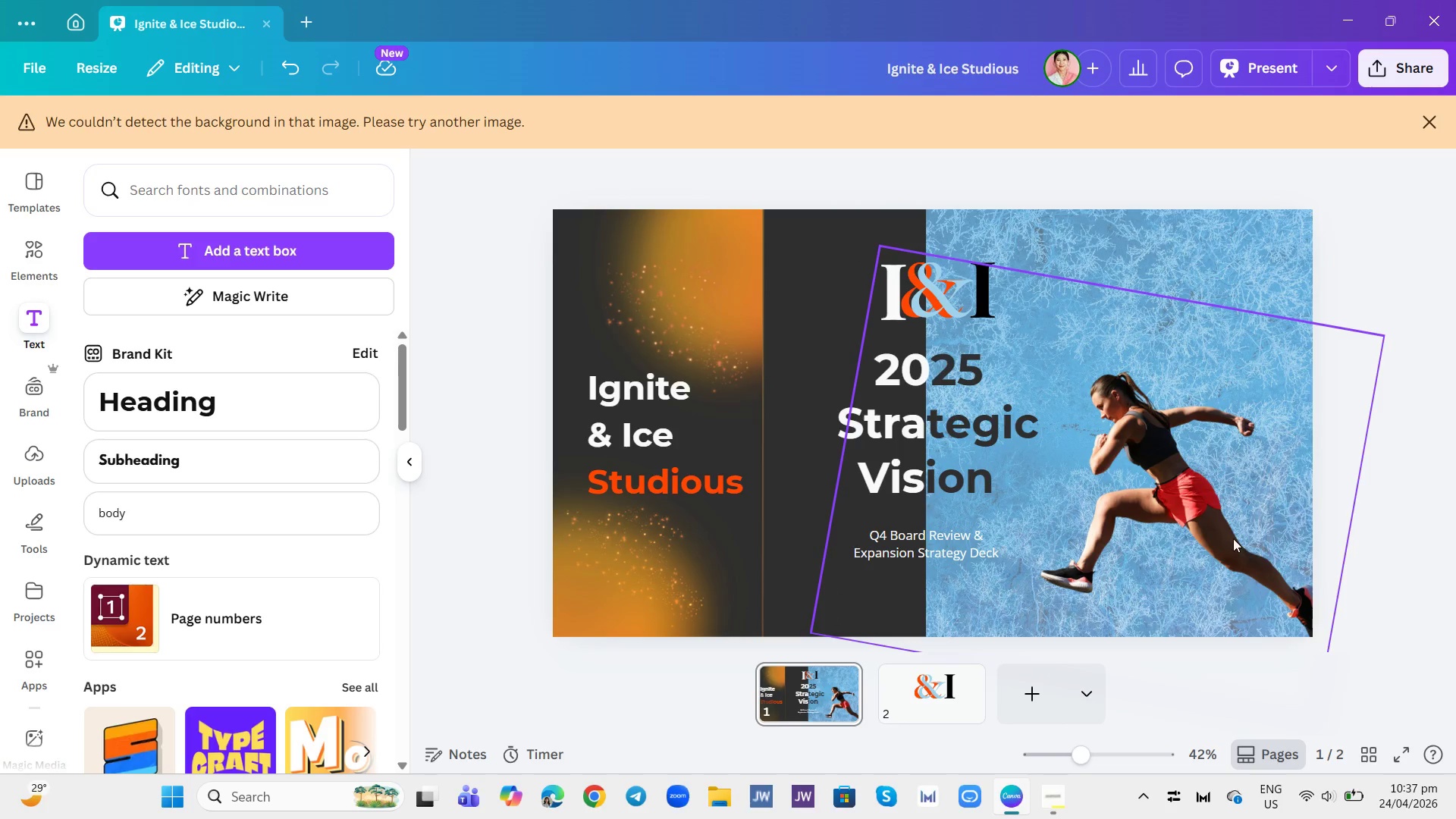 
left_click([1232, 538])
 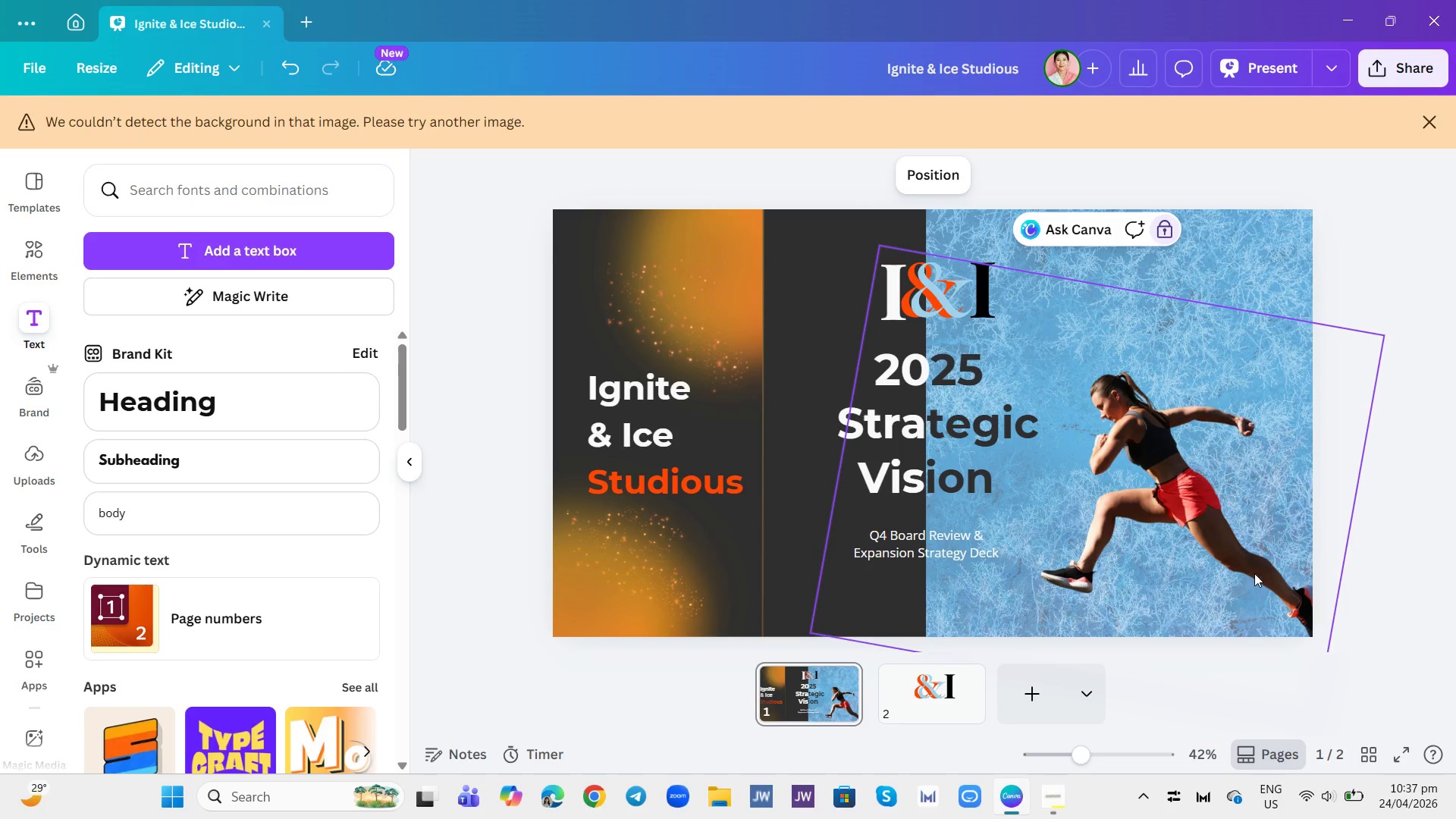 
left_click([1441, 519])
 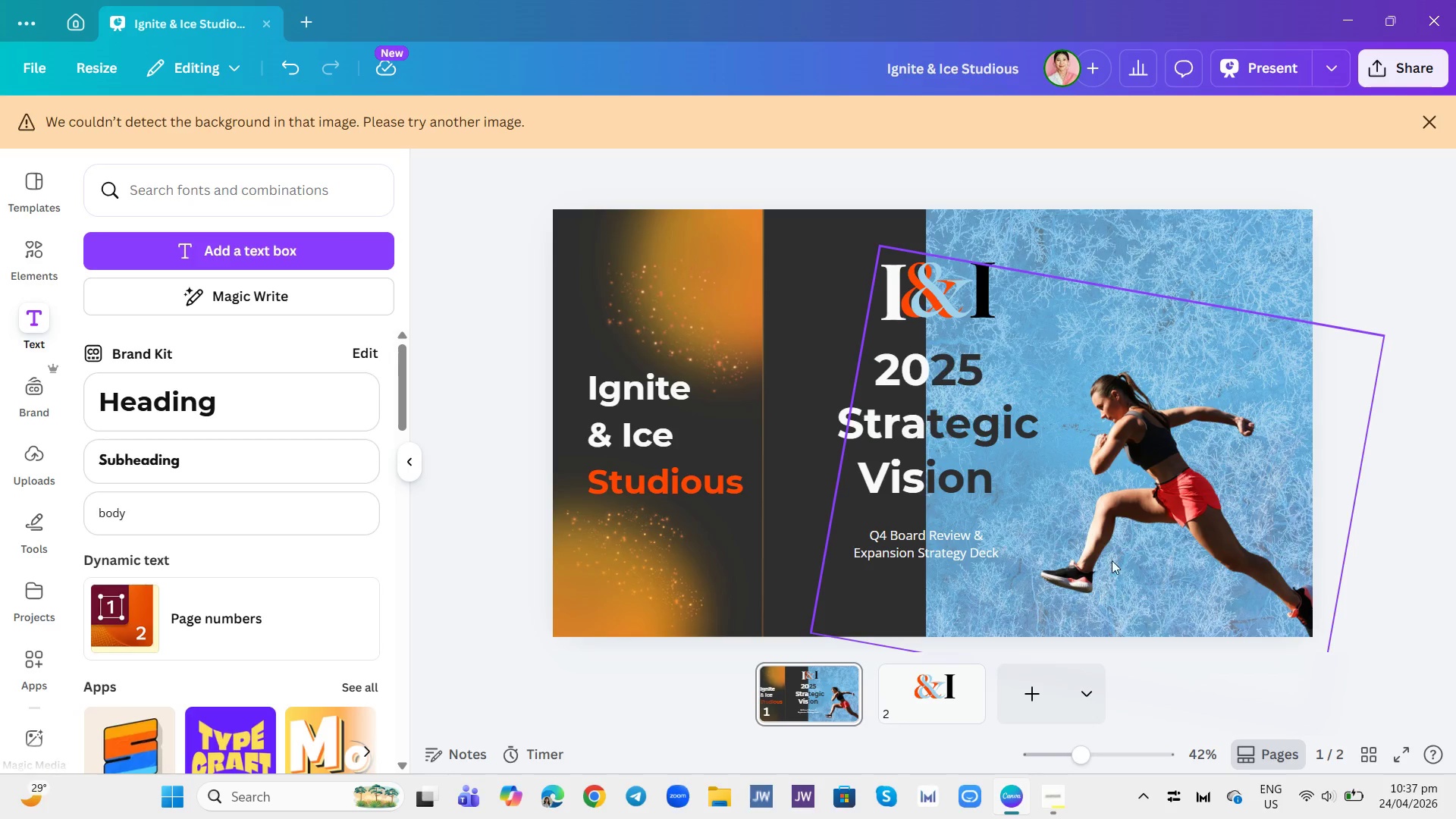 
left_click([945, 362])
 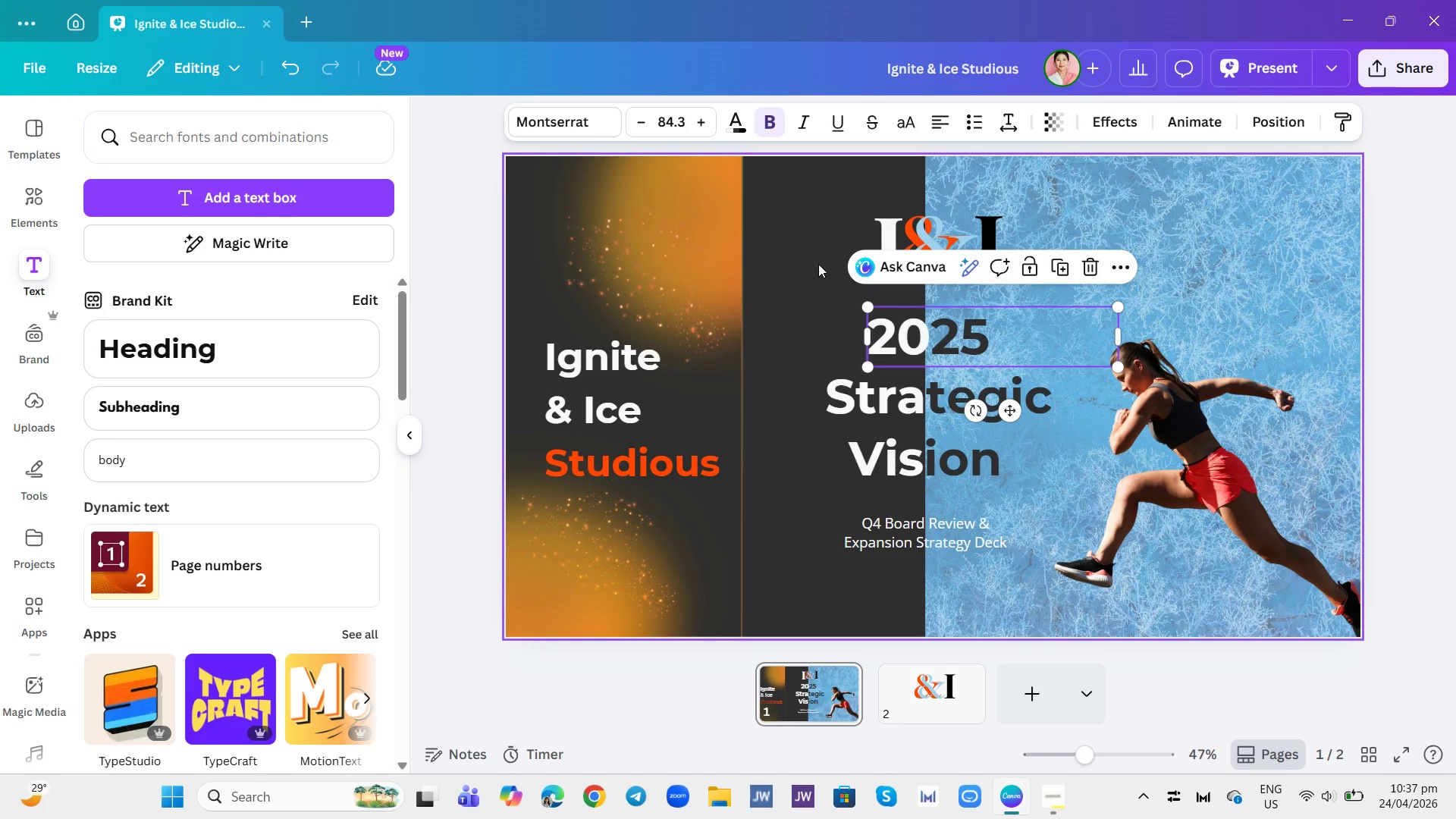 
left_click([667, 116])
 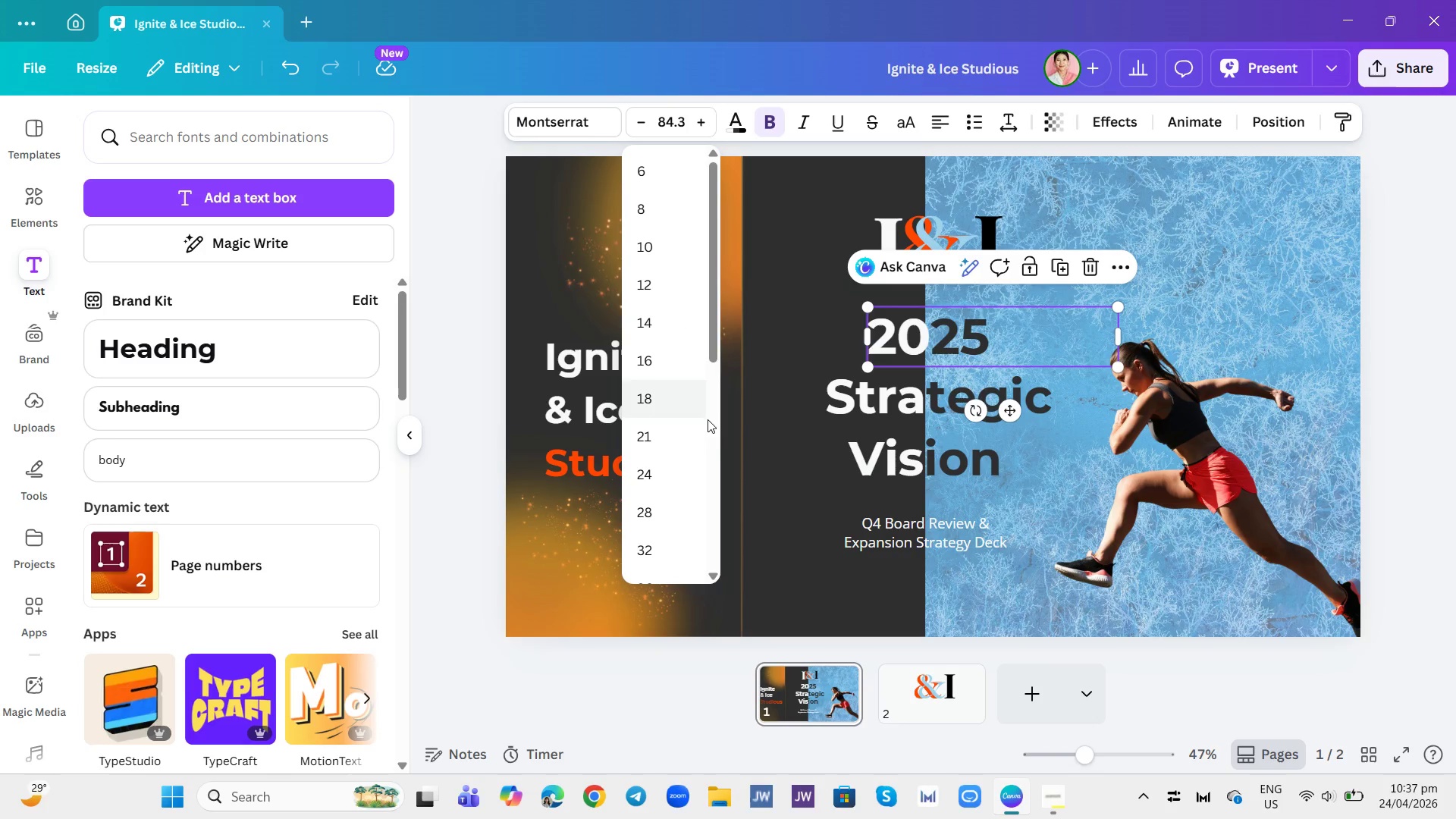 
scroll: coordinate [623, 488], scroll_direction: down, amount: 4.0
 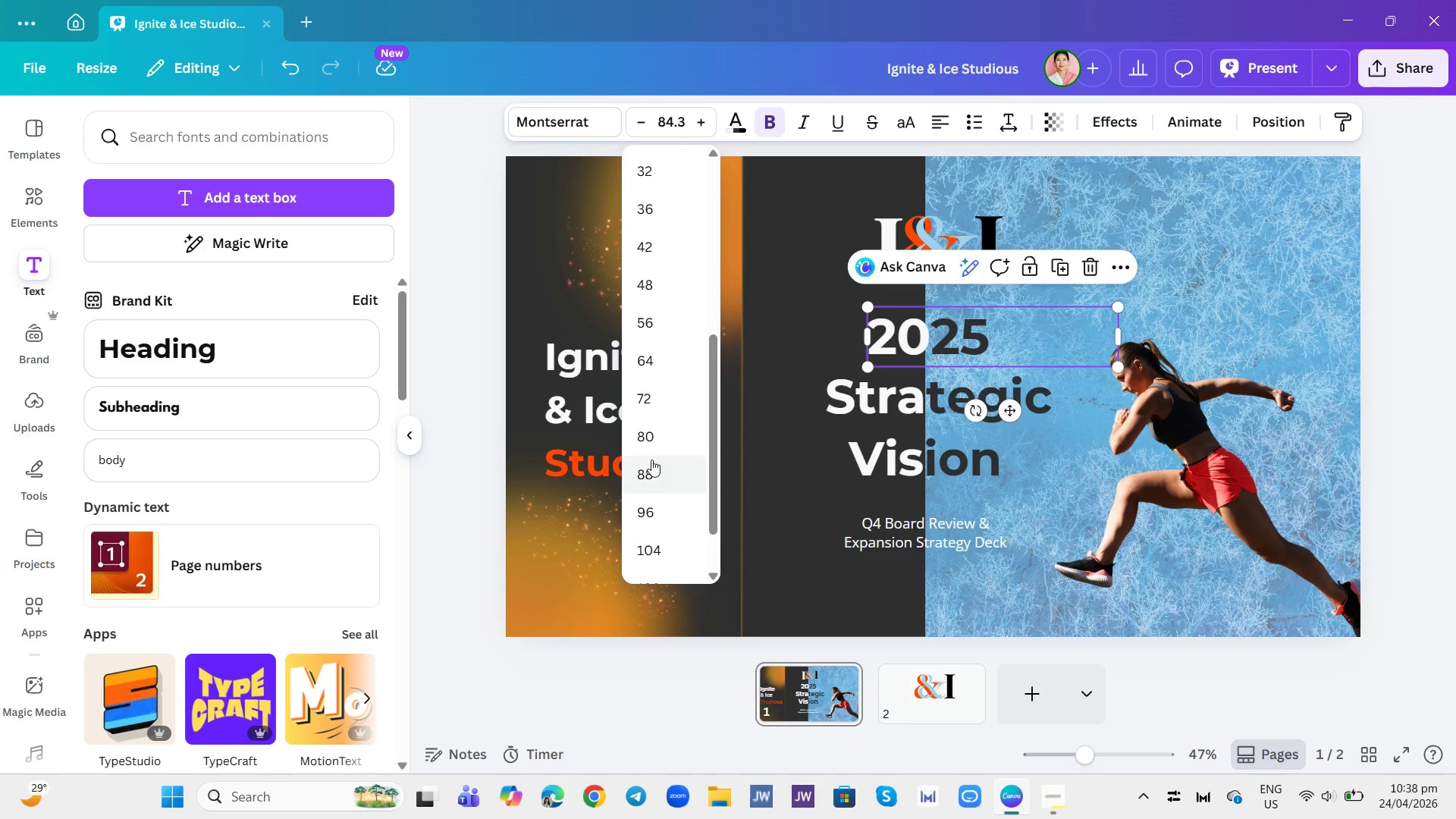 
left_click([650, 473])
 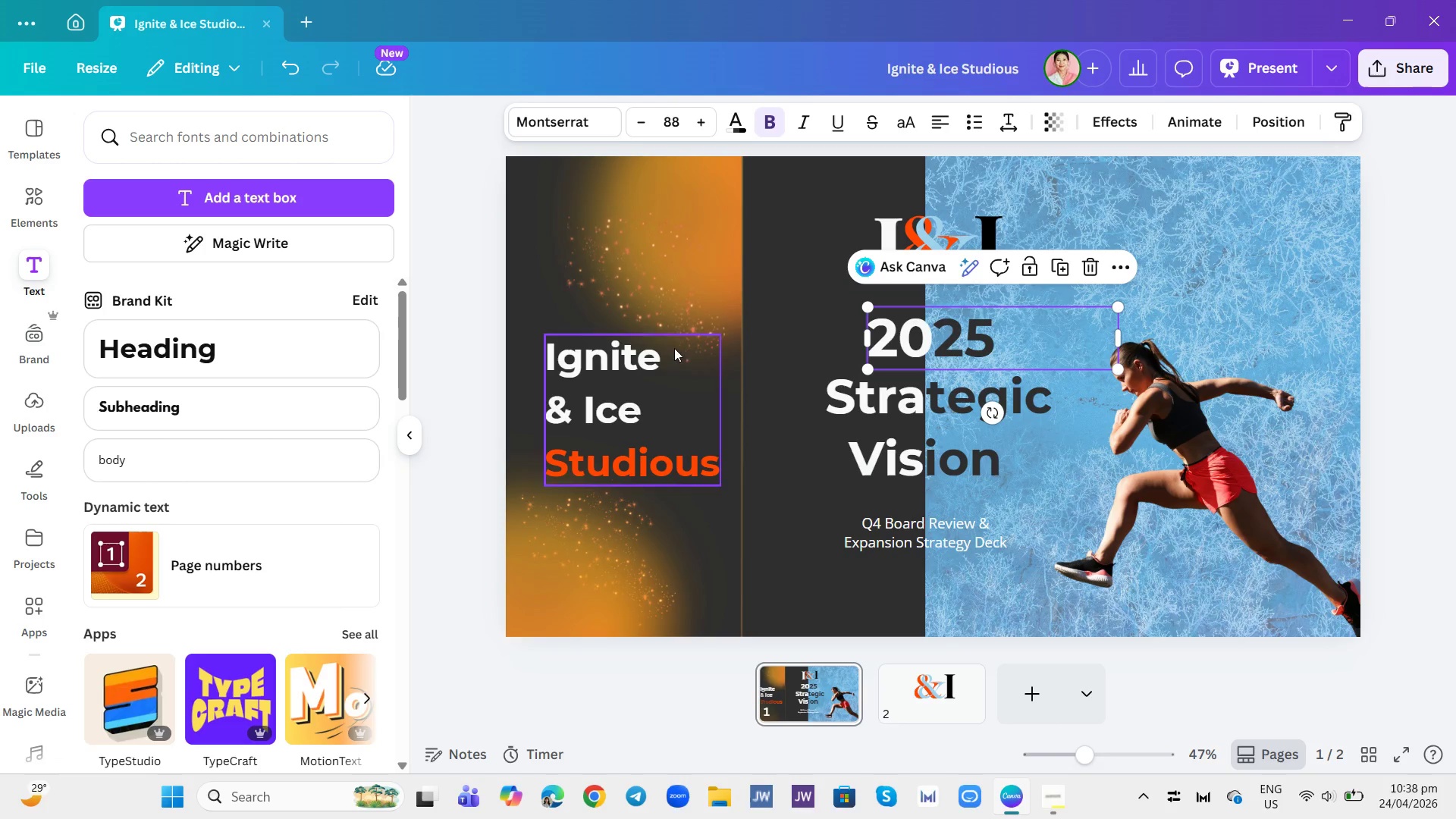 
left_click([667, 124])
 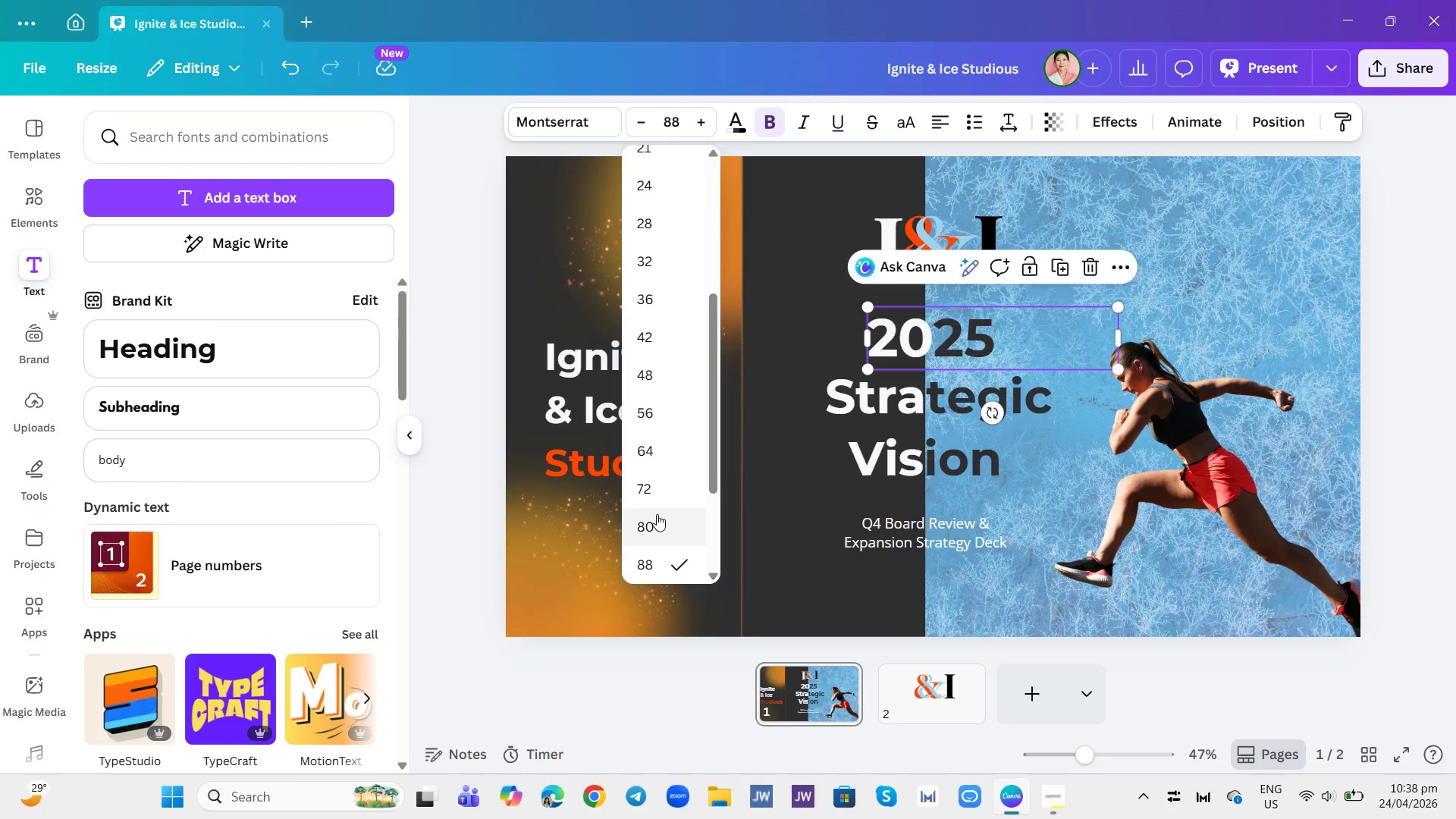 
scroll: coordinate [657, 514], scroll_direction: down, amount: 1.0
 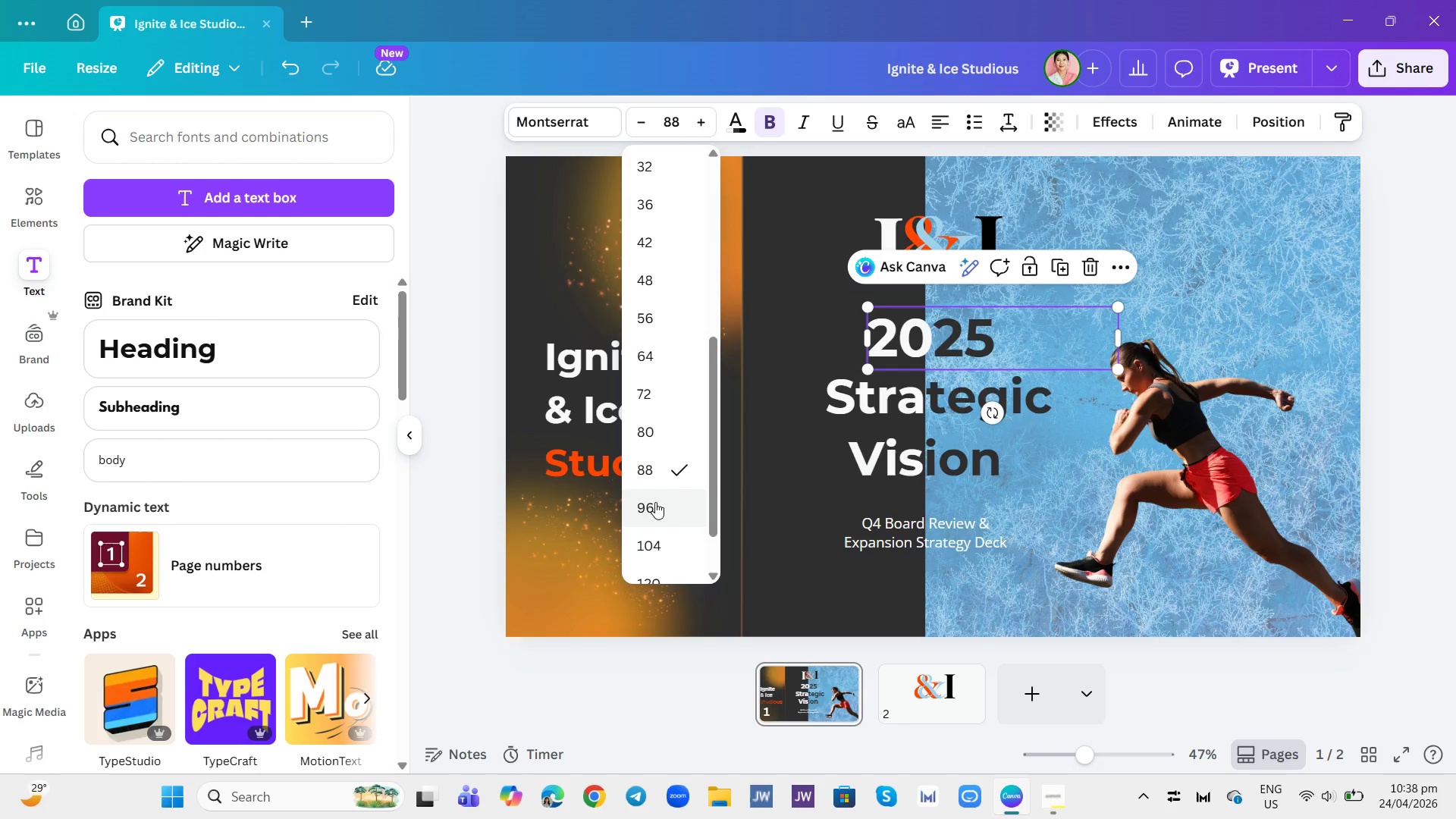 
left_click([648, 507])
 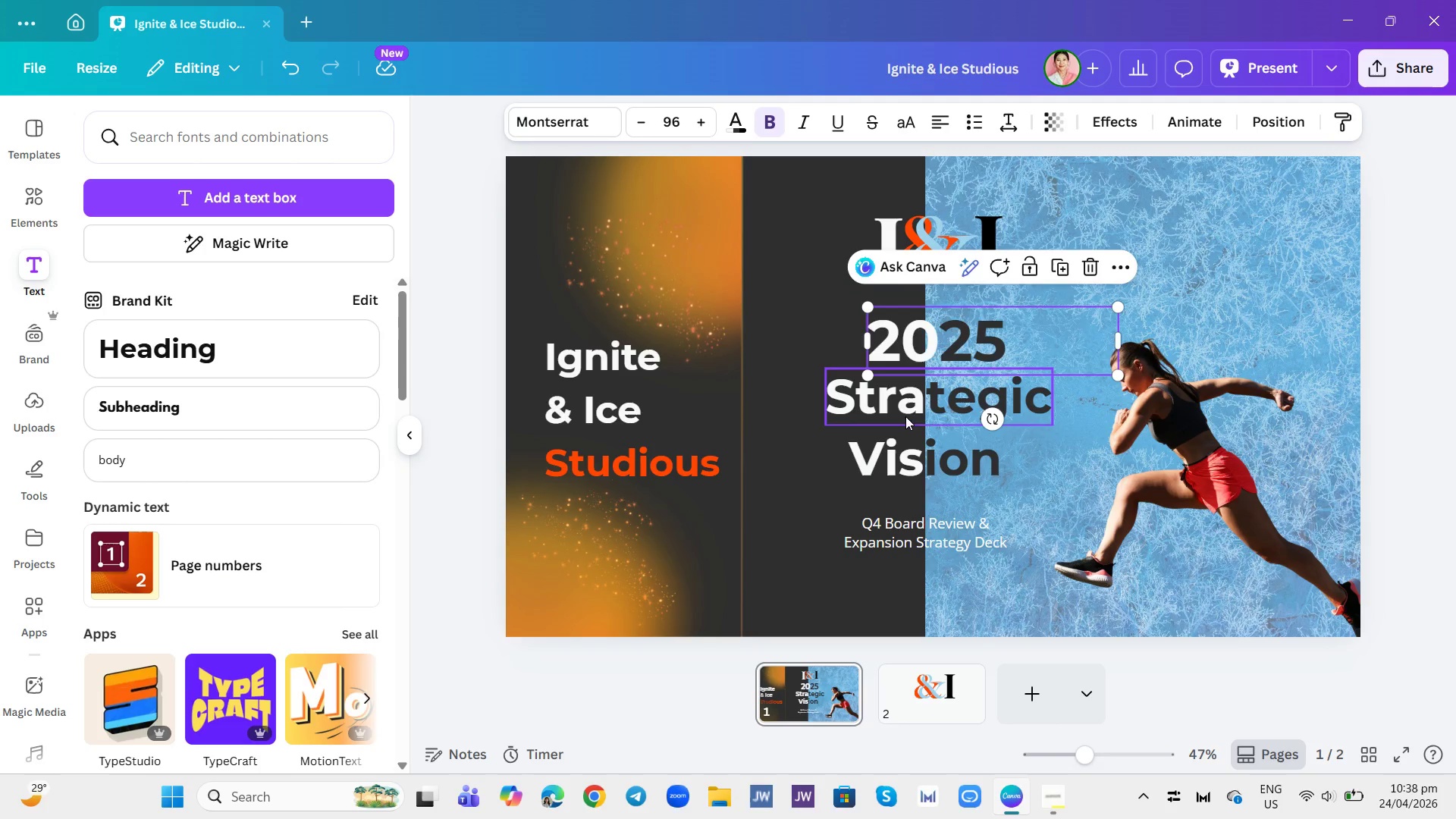 
left_click([902, 411])
 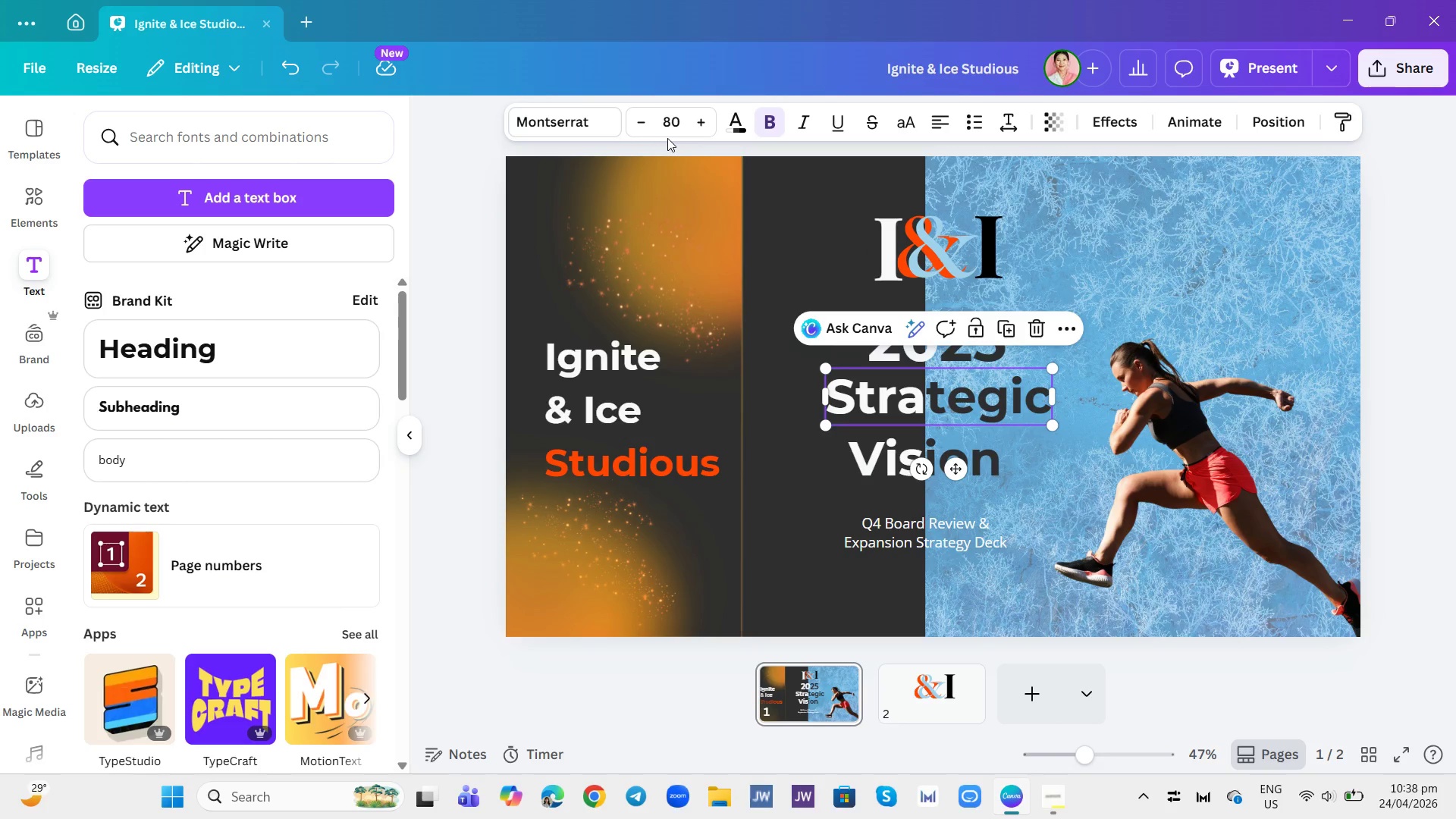 
double_click([672, 121])
 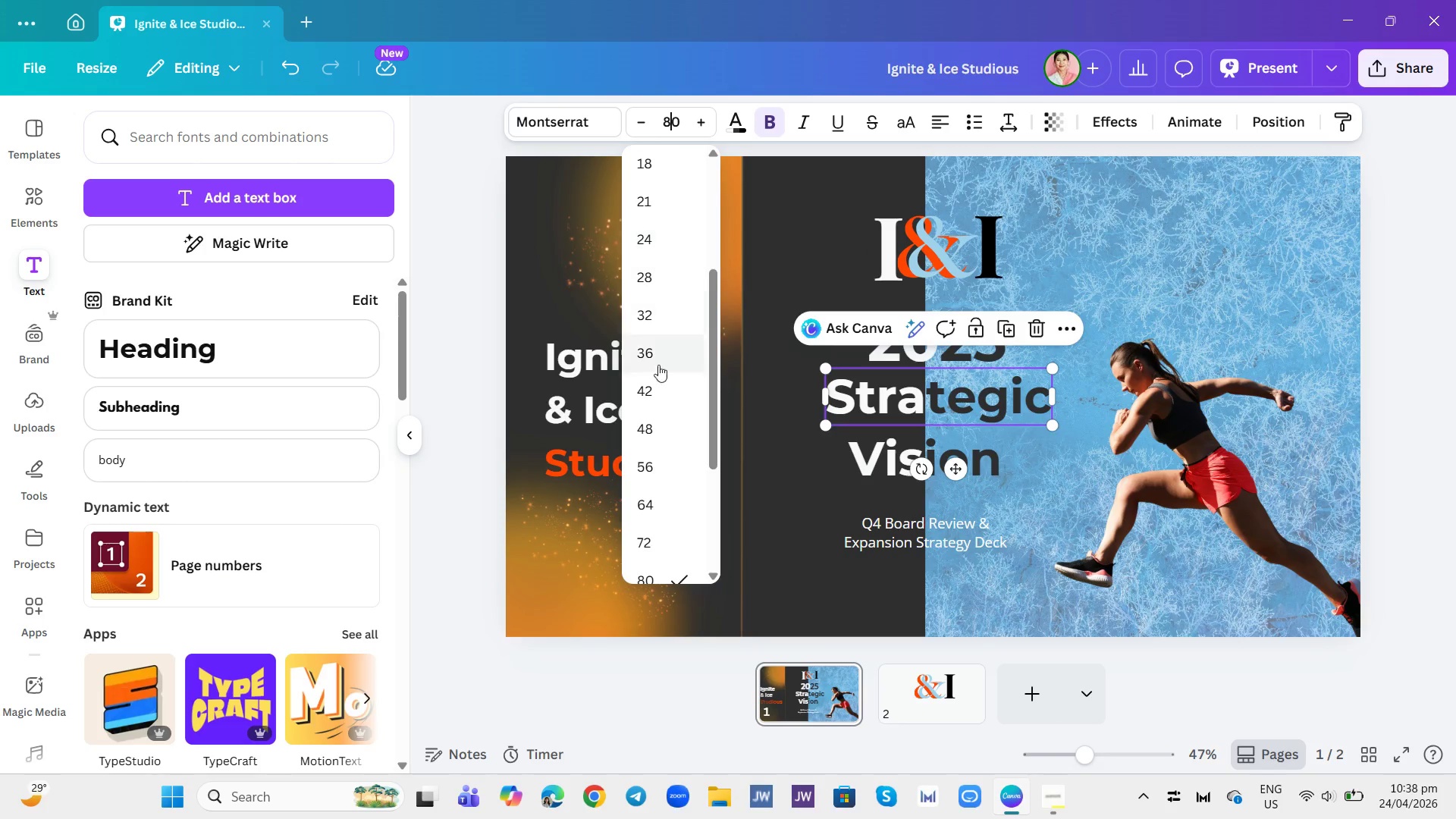 
scroll: coordinate [643, 412], scroll_direction: down, amount: 5.0
 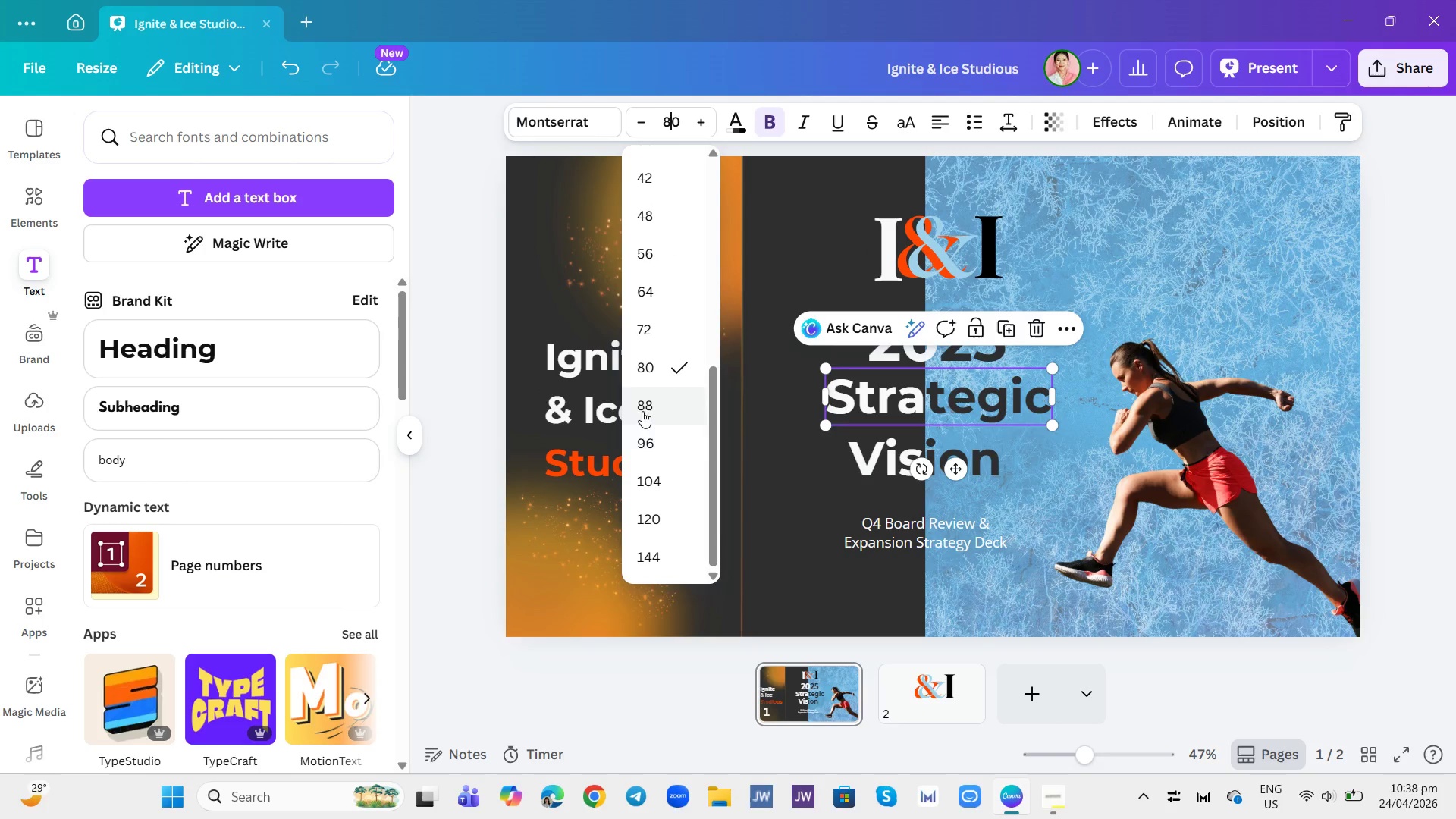 
left_click([642, 434])
 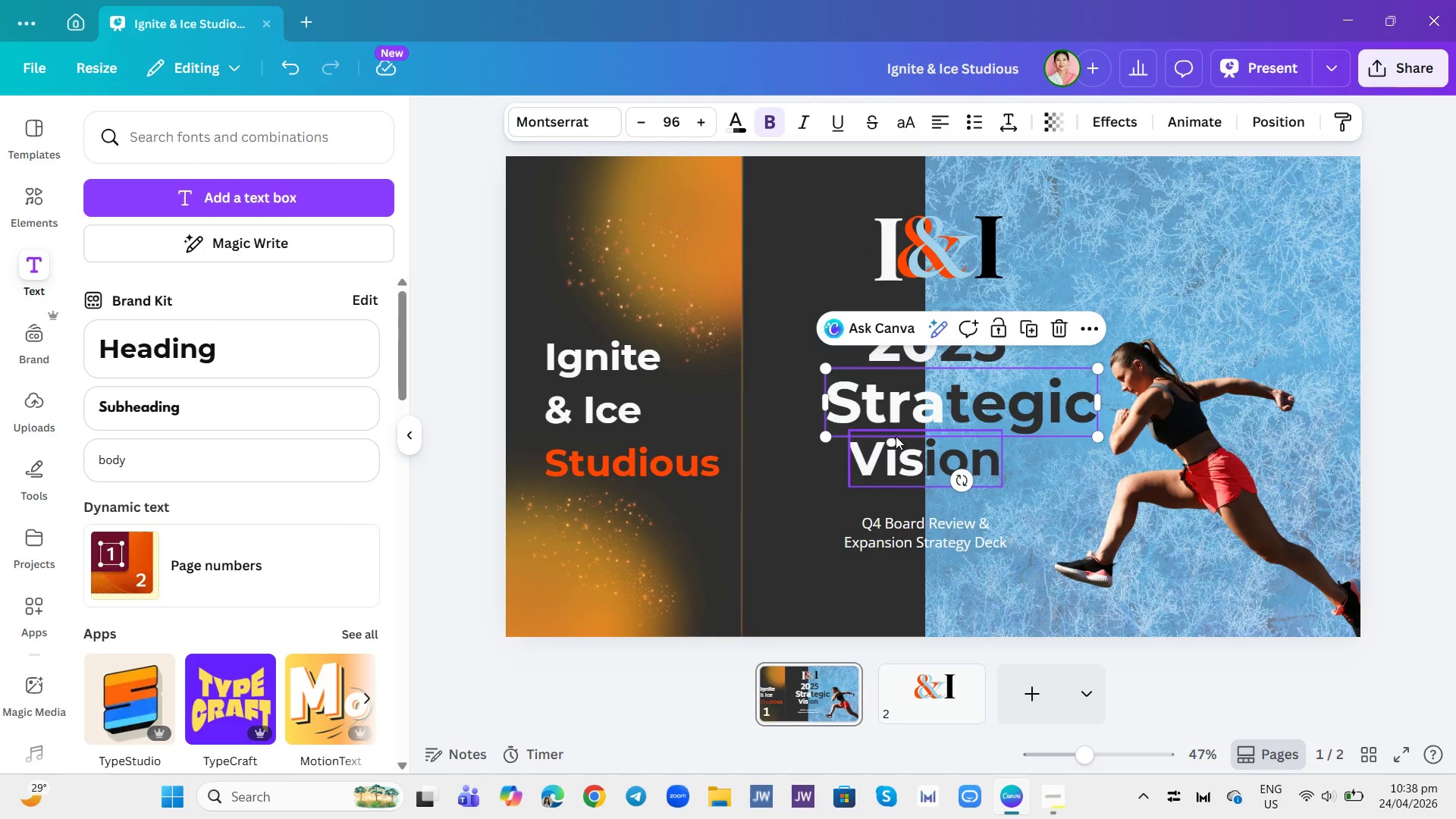 
left_click([912, 457])
 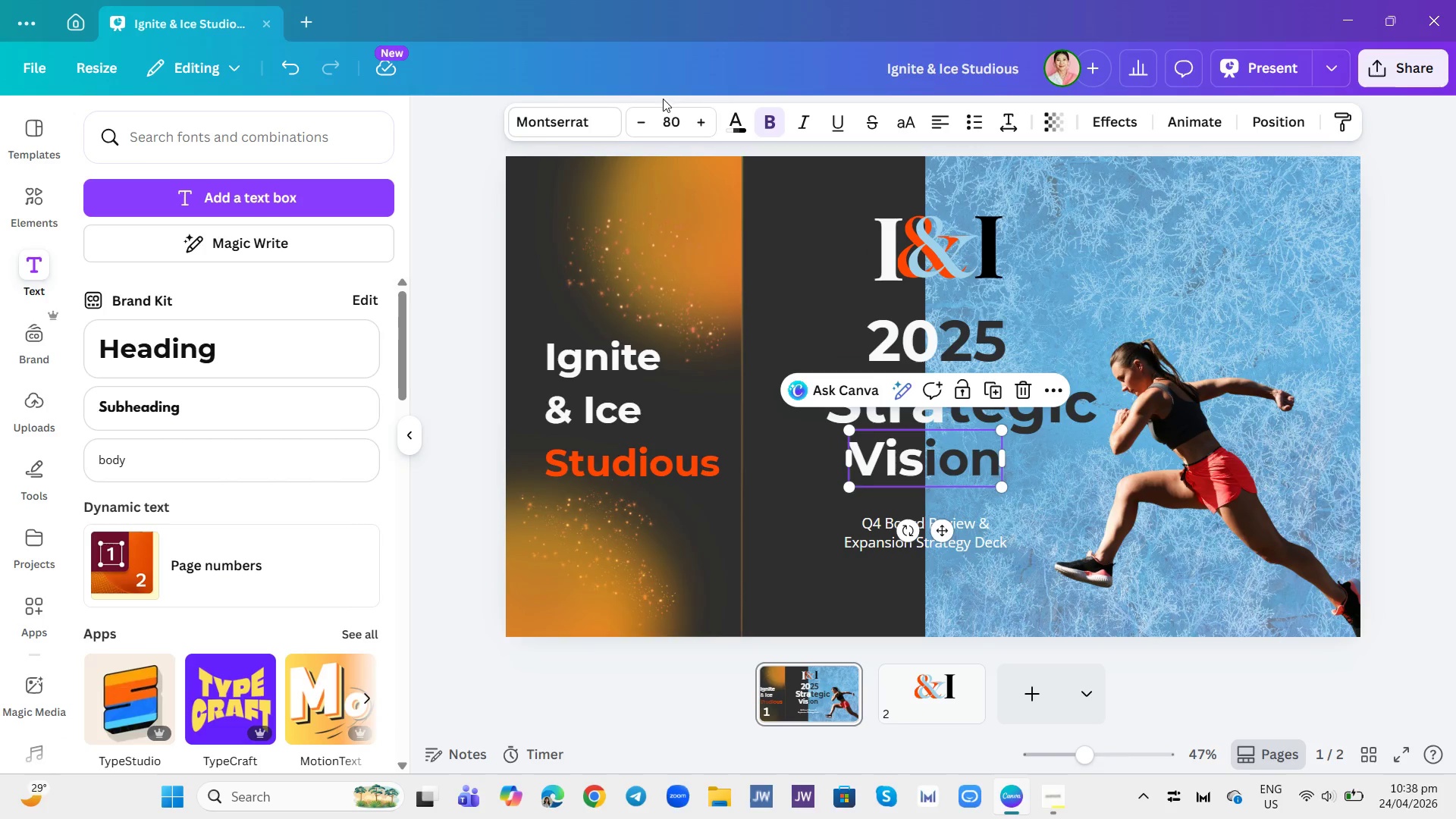 
left_click([664, 127])
 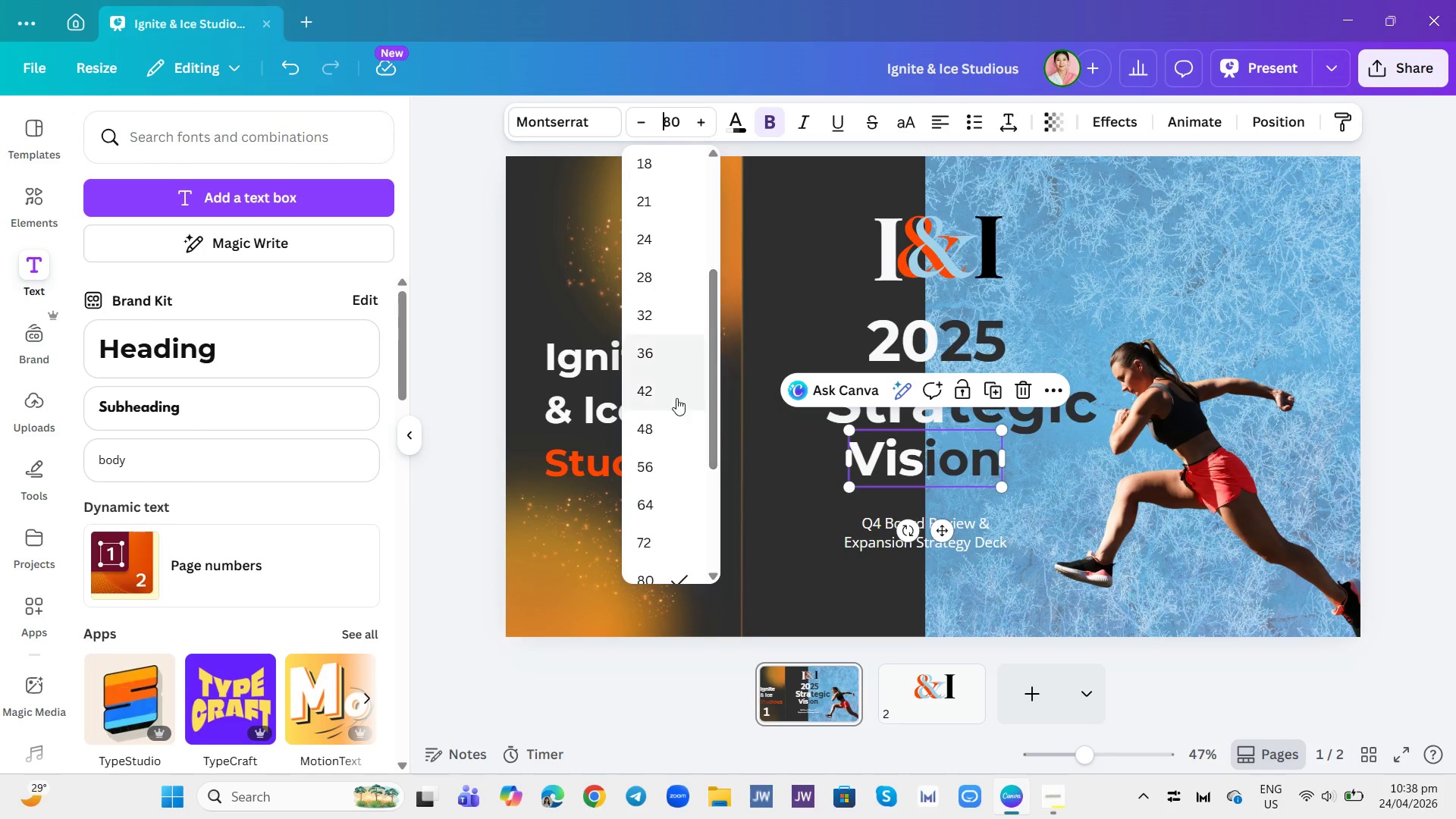 
scroll: coordinate [673, 407], scroll_direction: down, amount: 5.0
 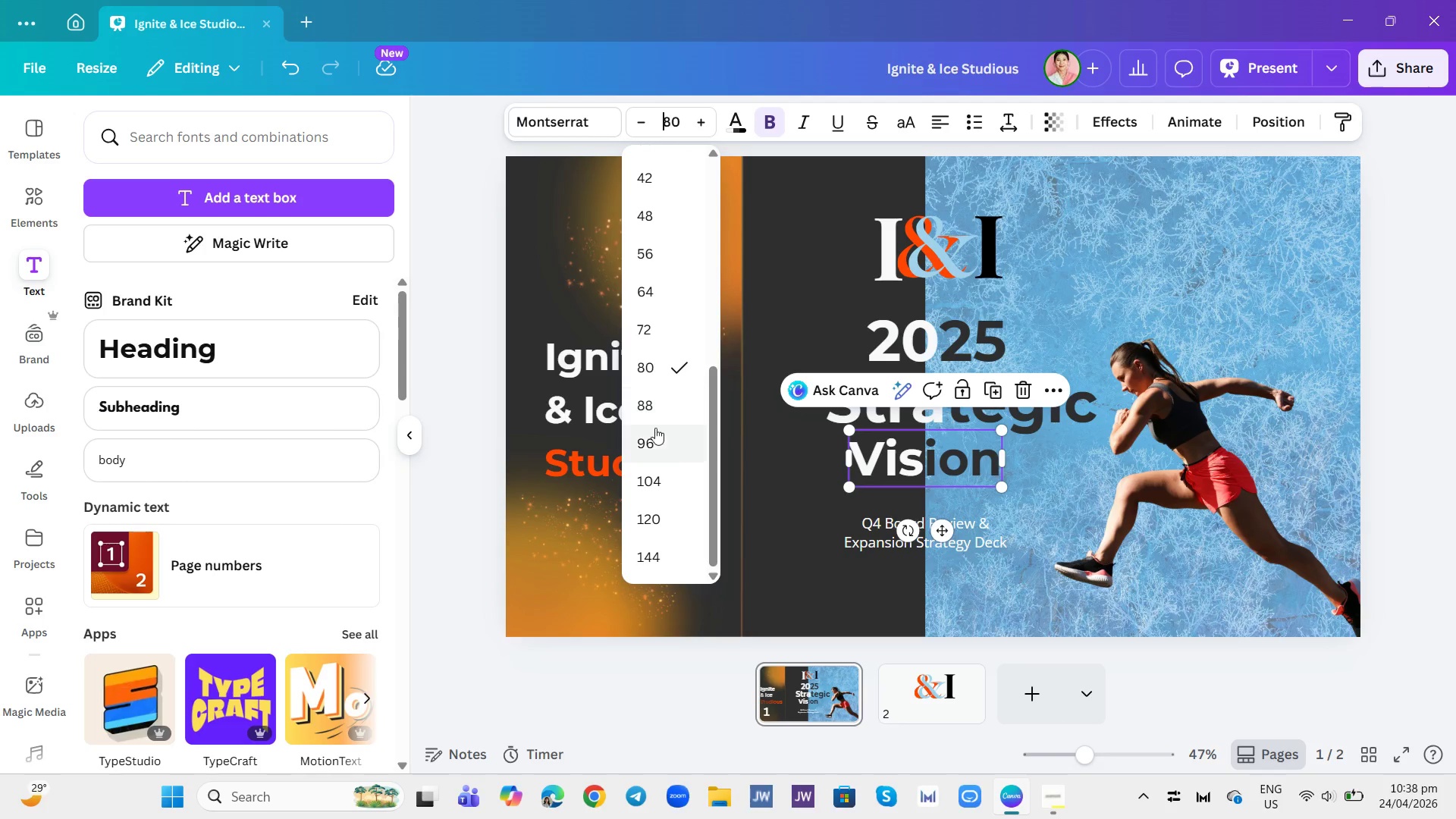 
left_click([646, 435])
 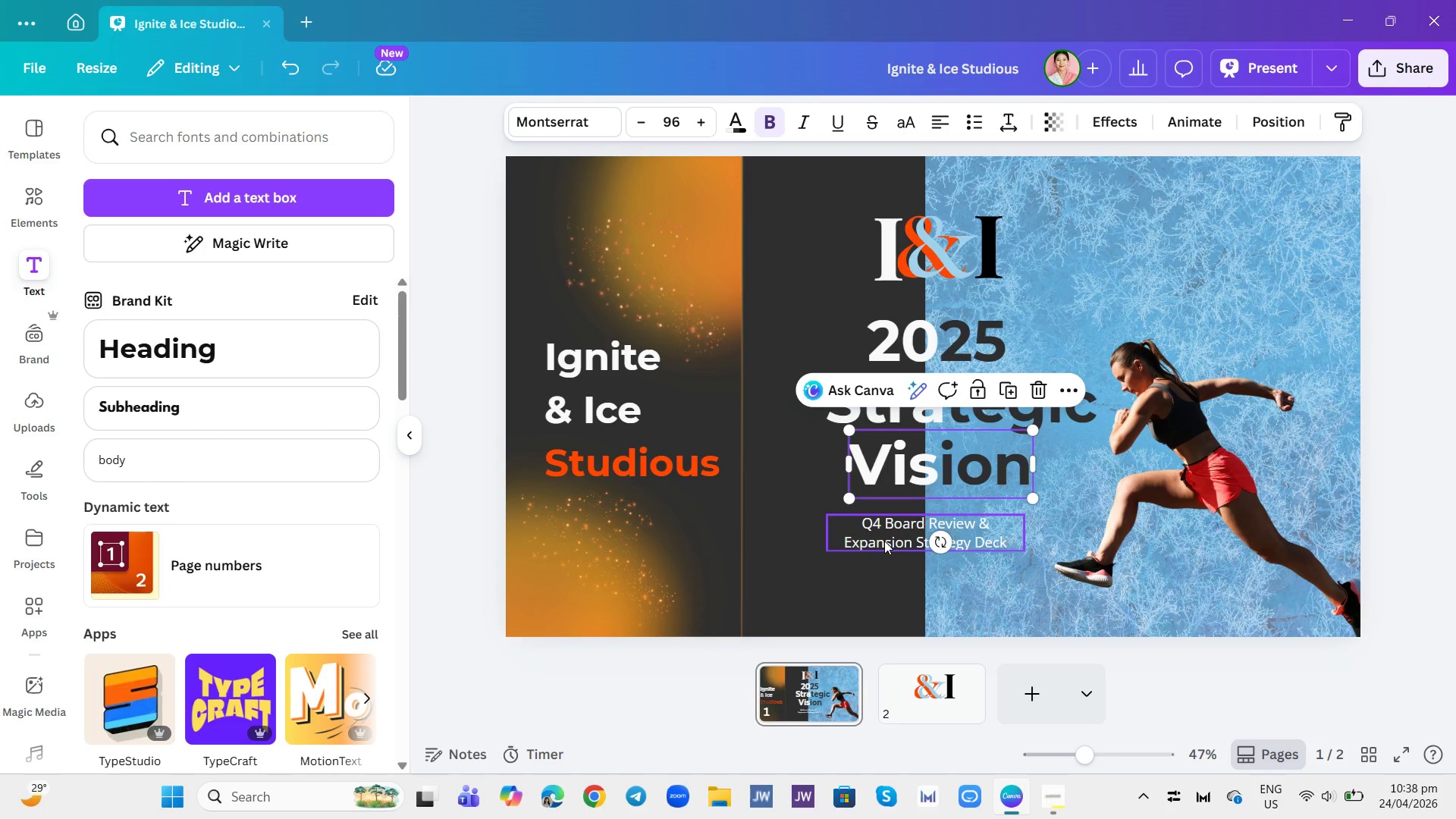 
double_click([884, 541])
 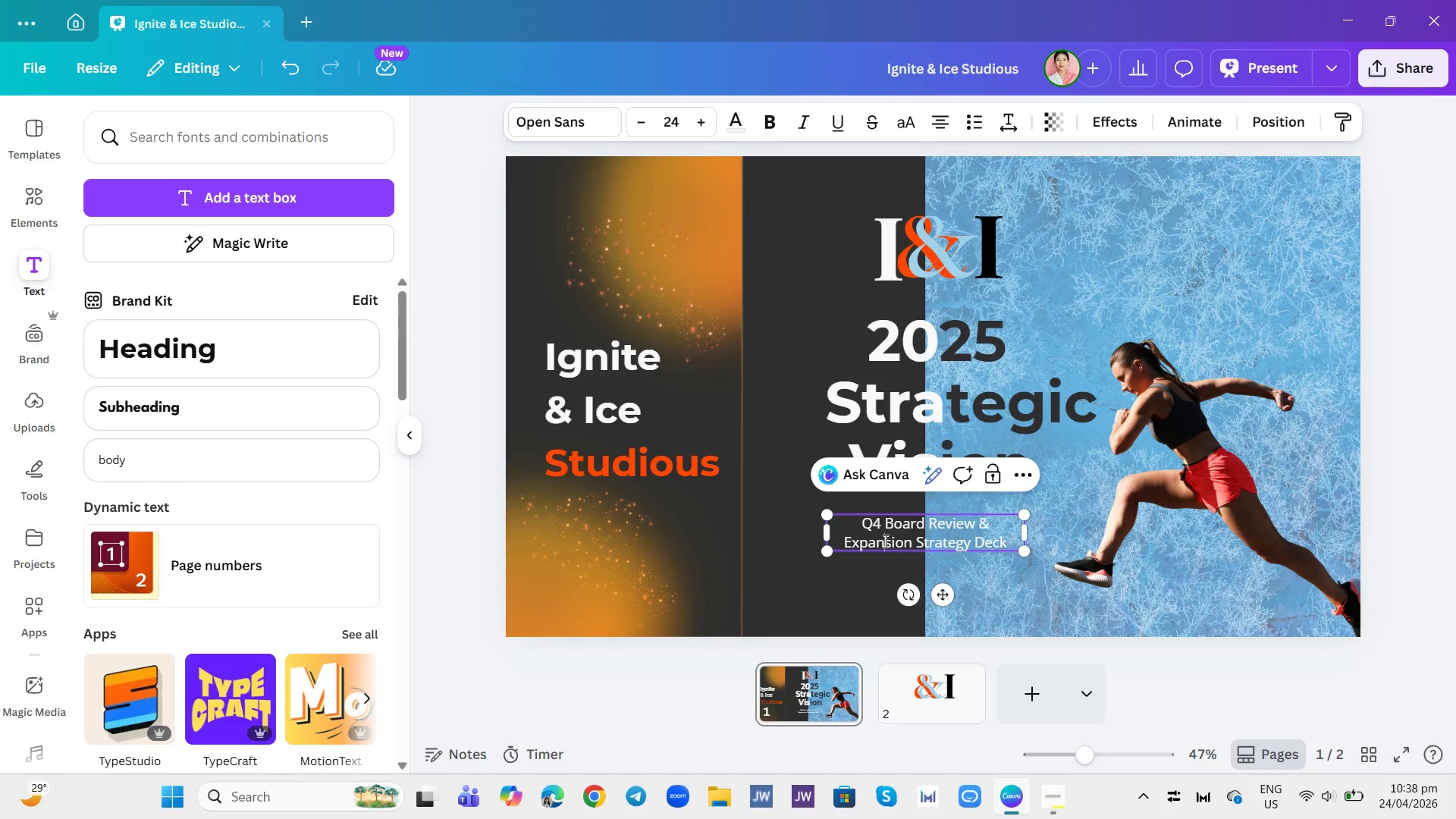 
triple_click([884, 541])
 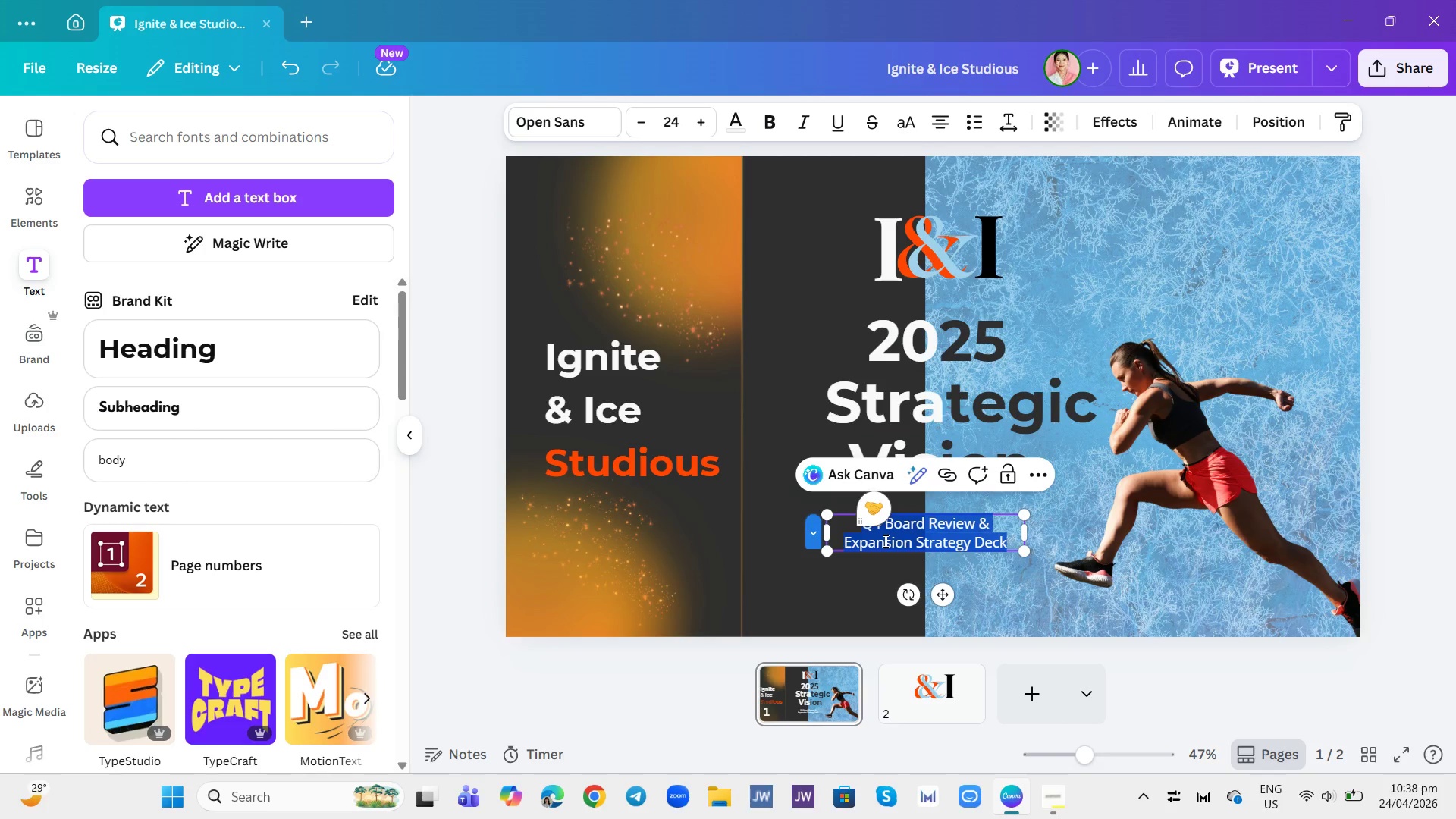 
key(Backspace)
 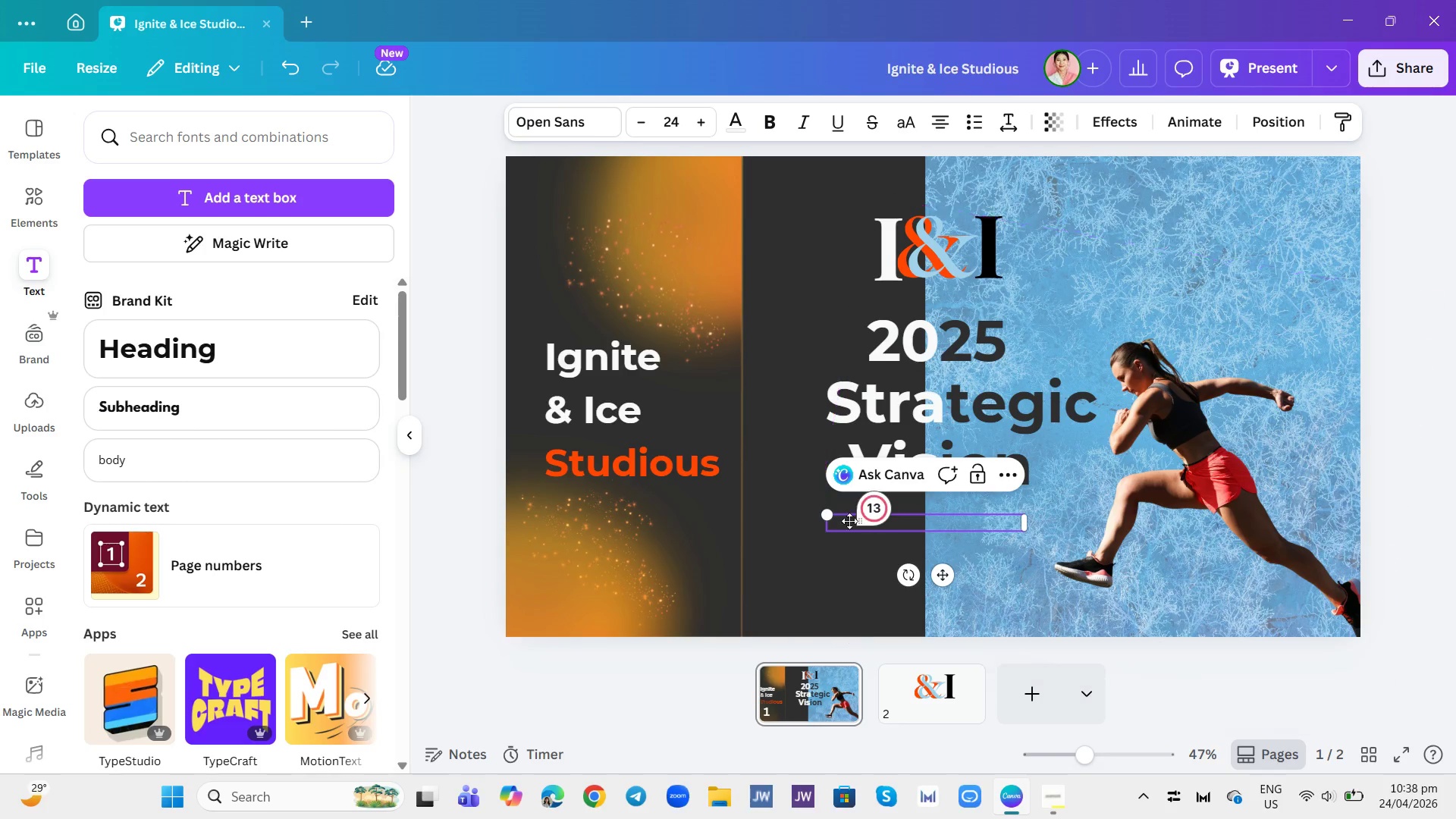 
left_click([787, 444])
 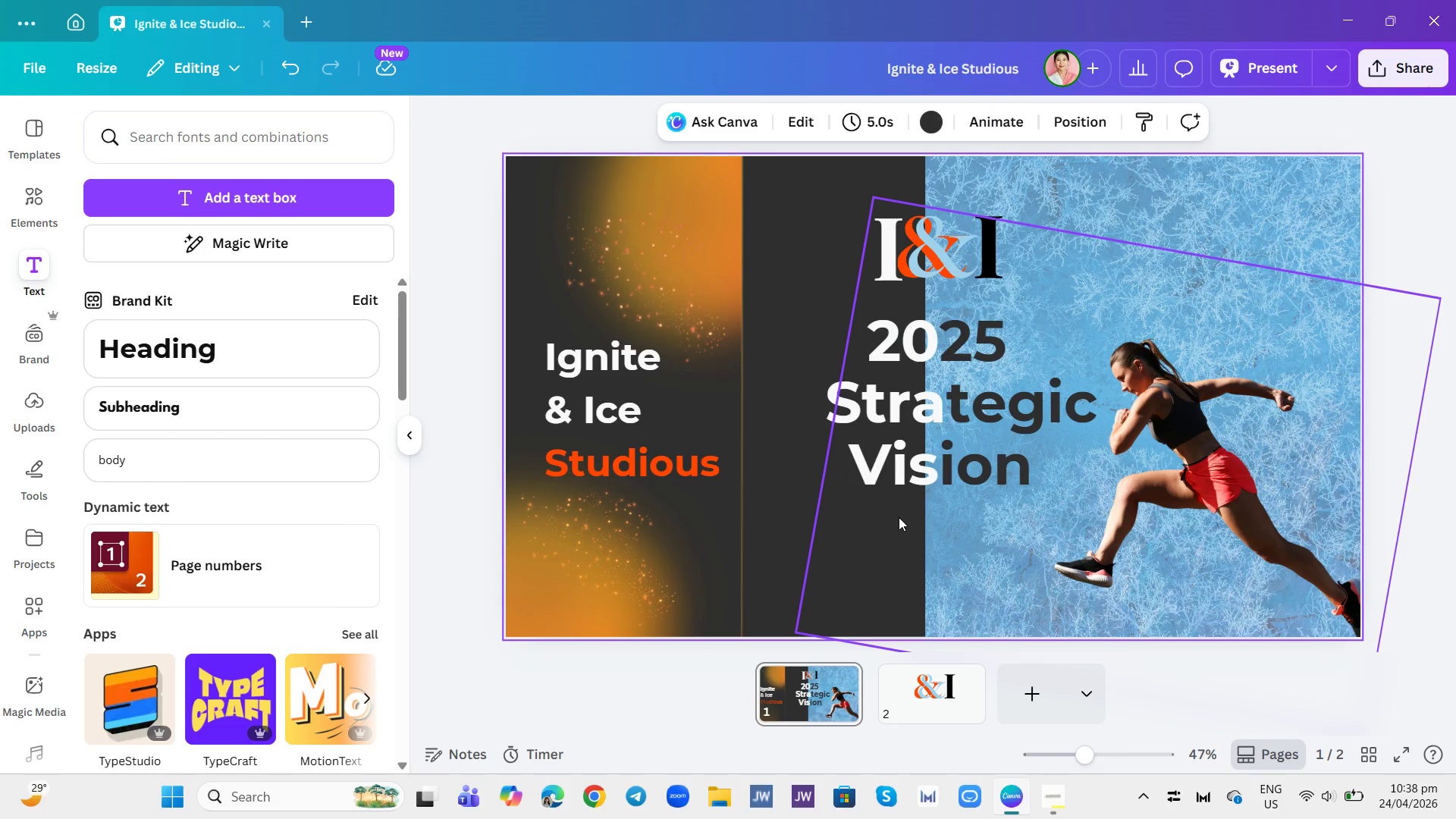 
left_click([905, 525])
 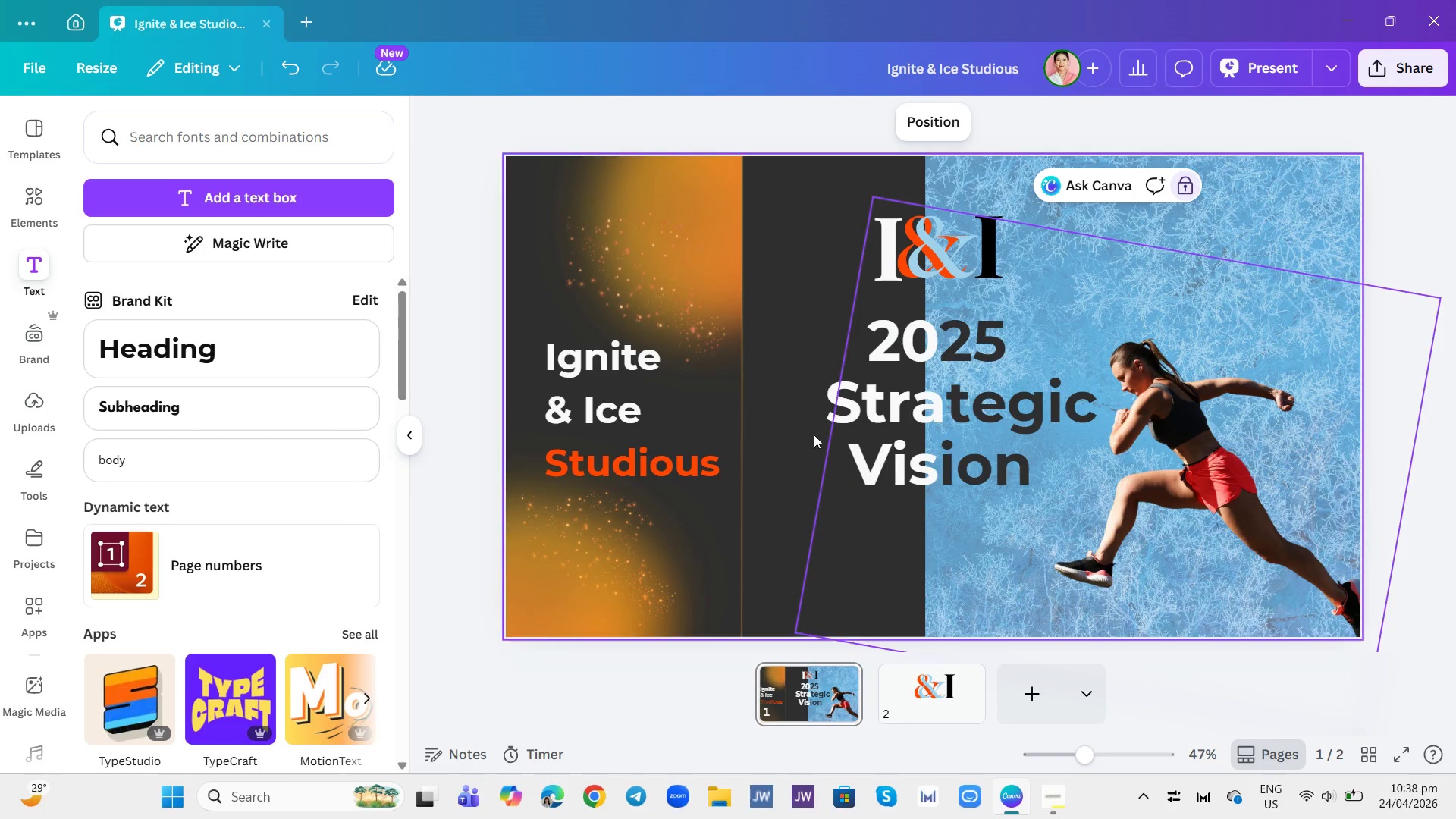 
left_click([787, 398])
 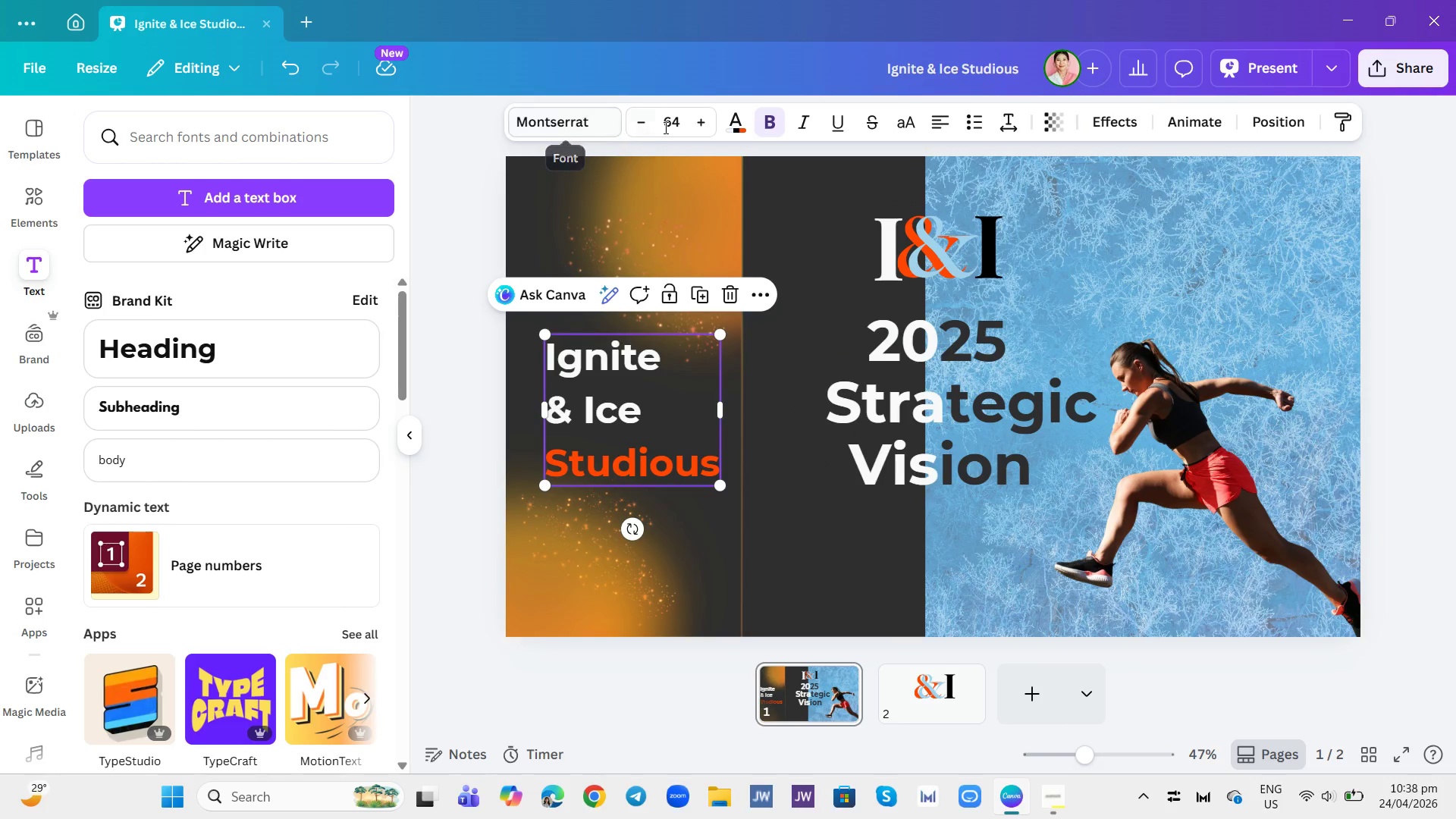 
left_click([678, 115])
 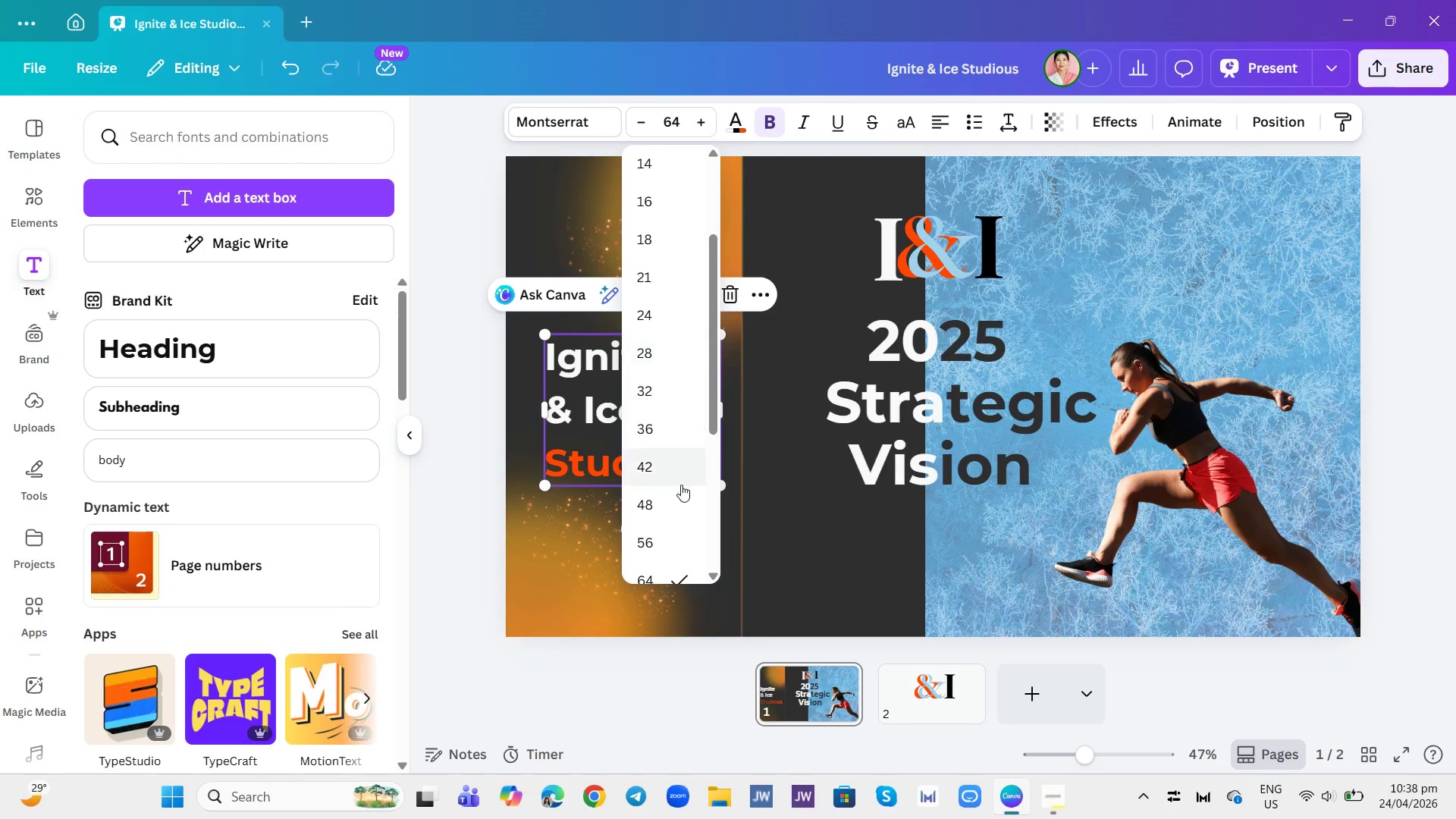 
scroll: coordinate [677, 488], scroll_direction: down, amount: 1.0
 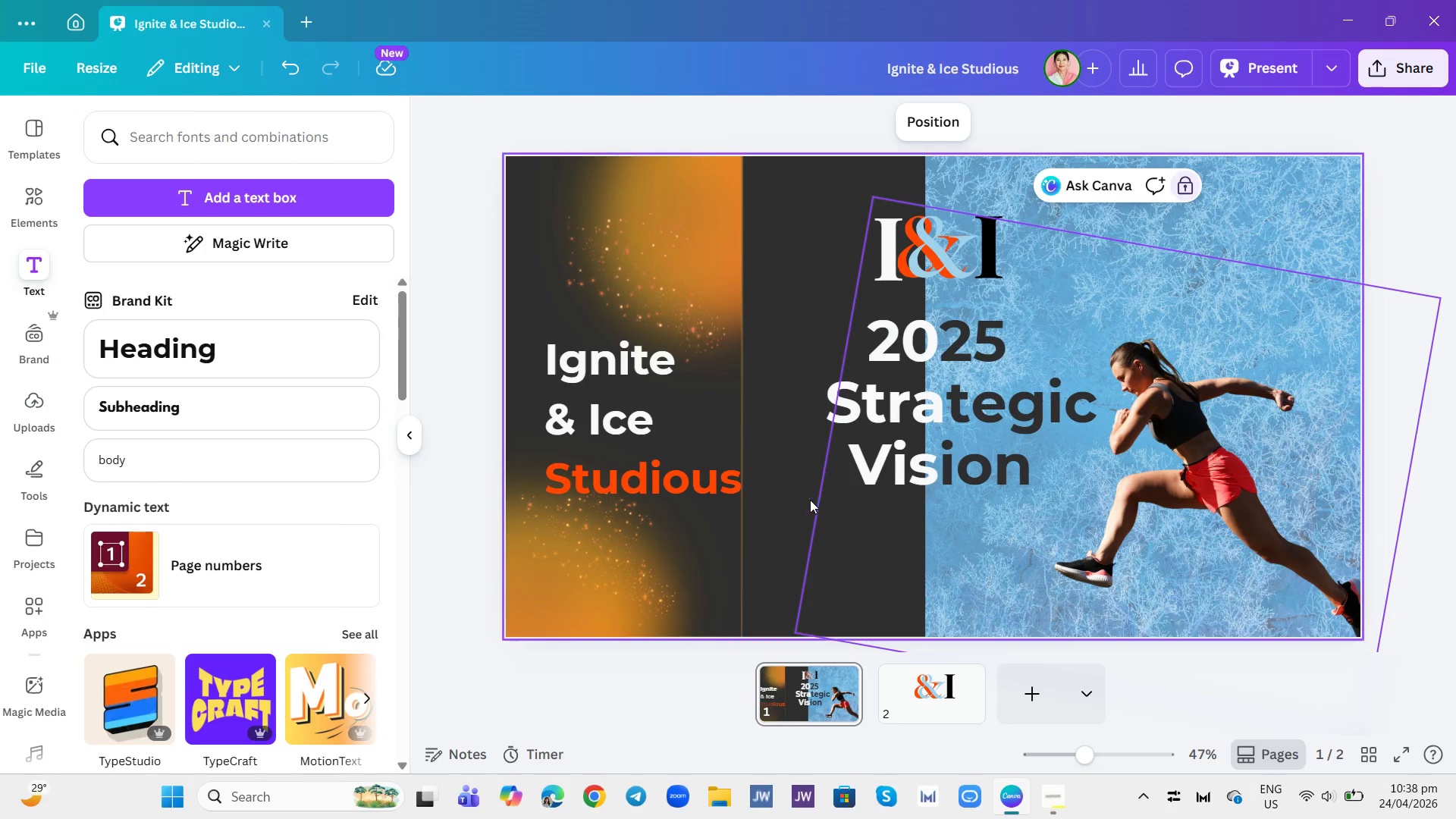 
left_click_drag(start_coordinate=[693, 457], to_coordinate=[673, 447])
 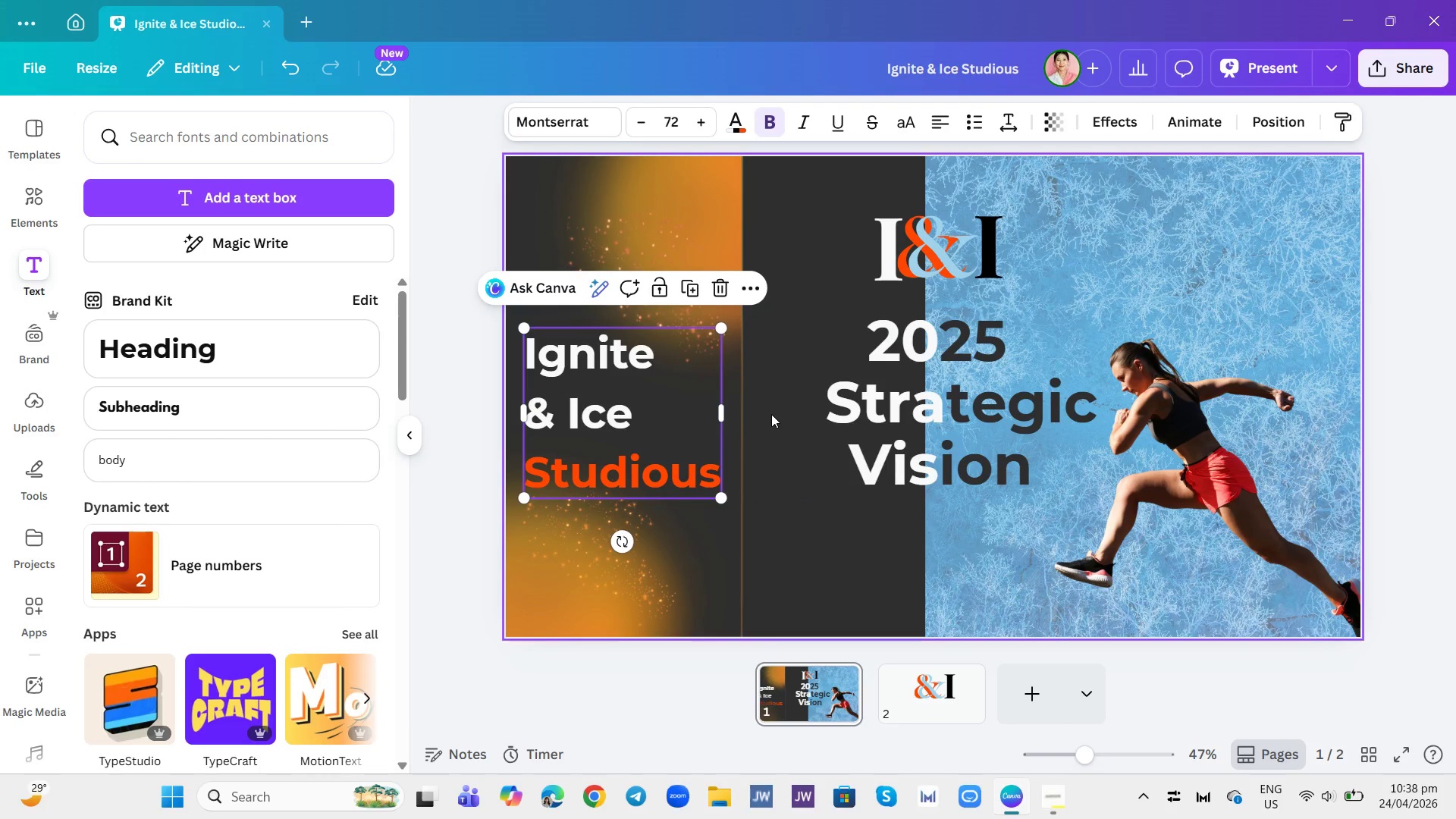 
left_click([773, 414])
 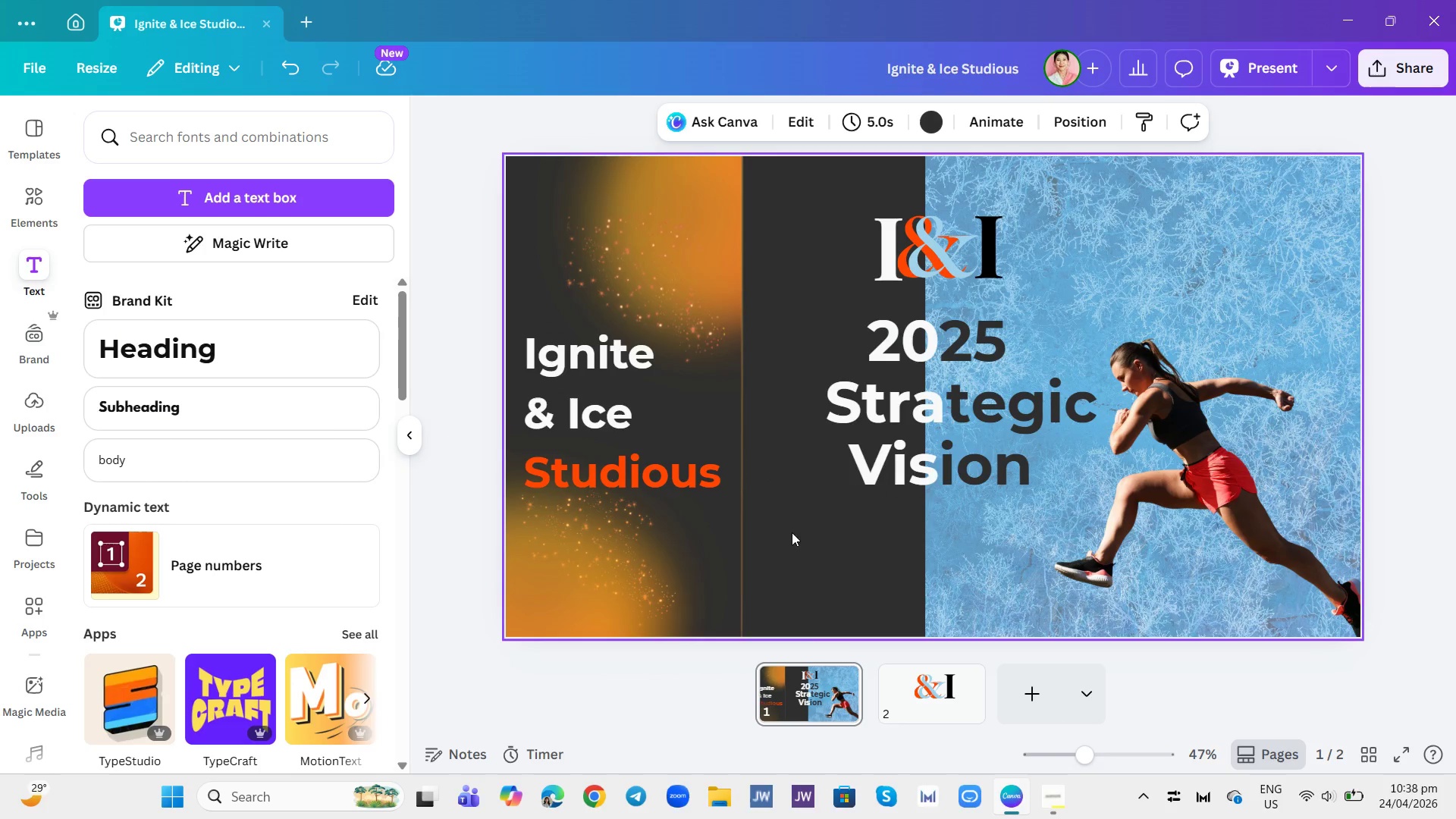 
left_click([1027, 694])
 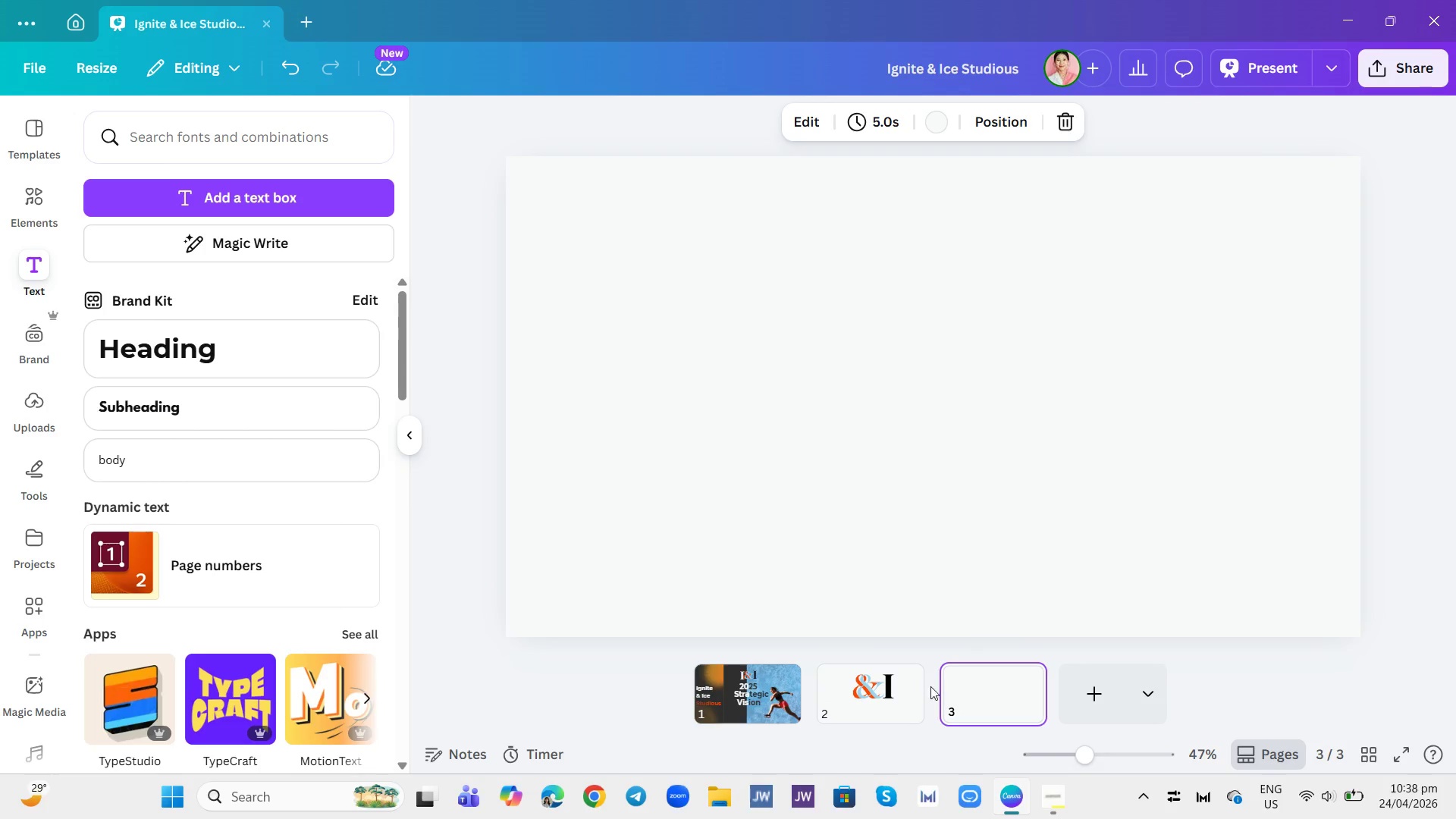 
left_click([870, 702])
 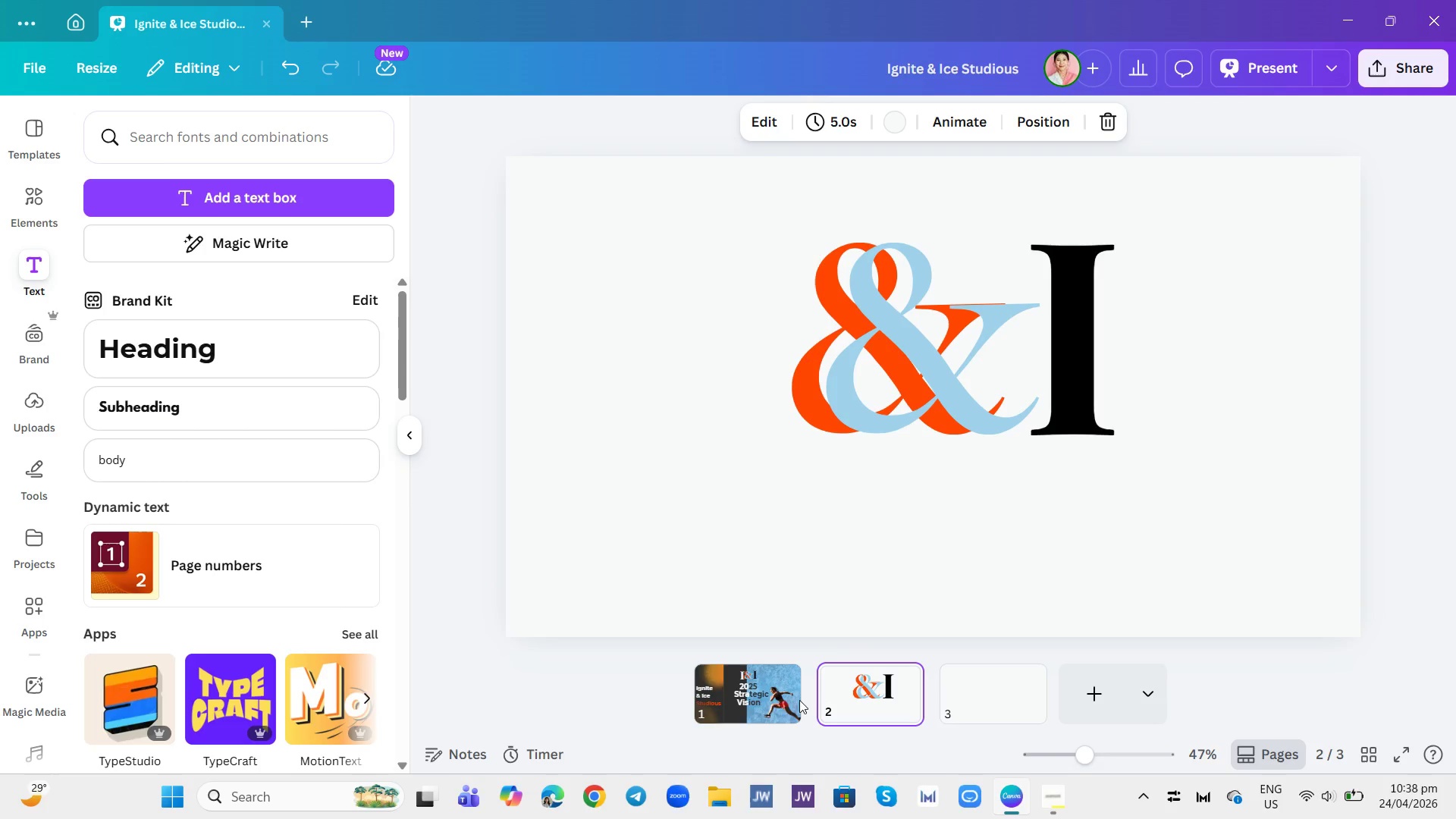 
left_click([780, 701])
 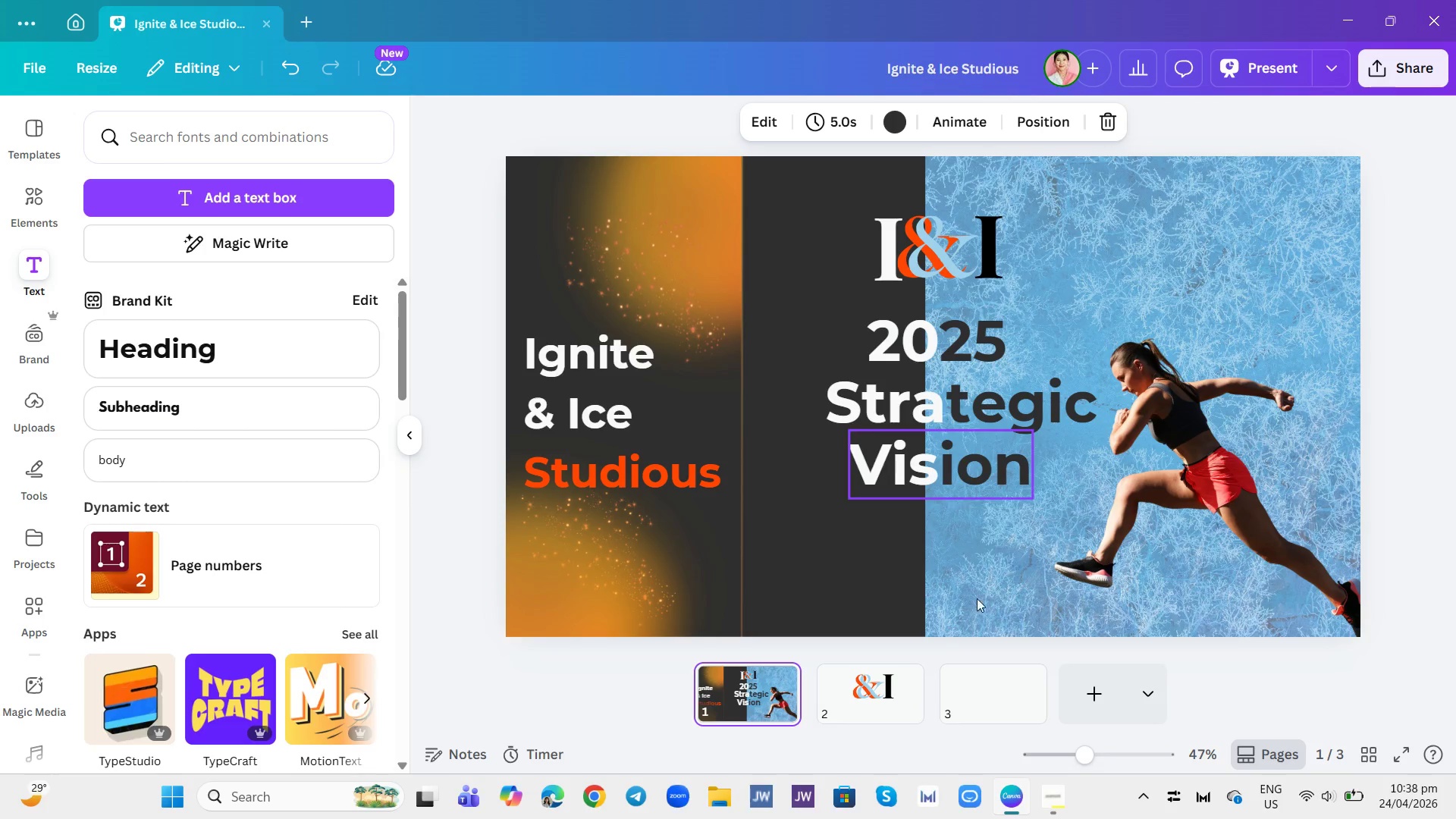 
left_click([1057, 807])